 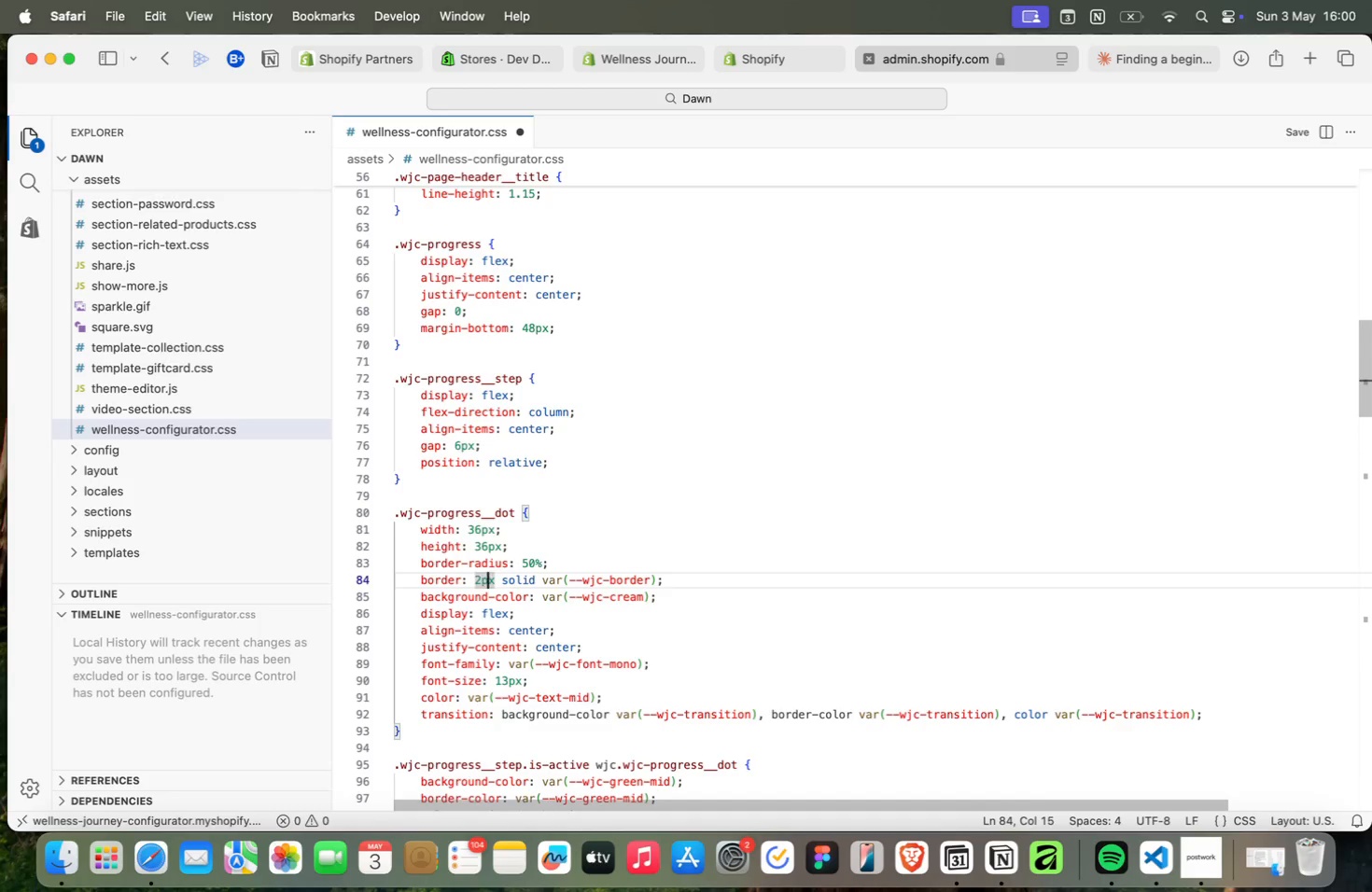 
key(ArrowLeft)
 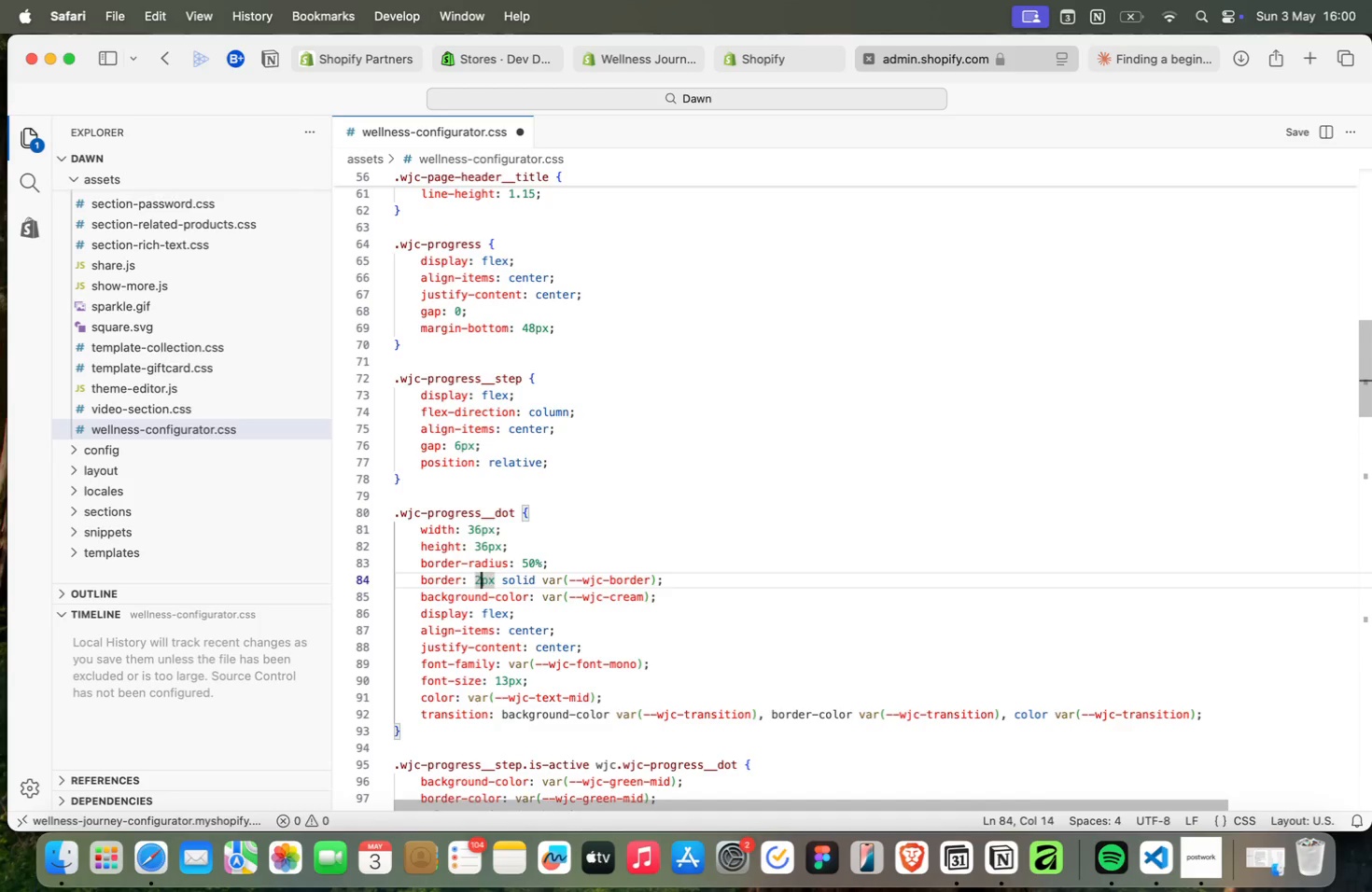 
key(ArrowLeft)
 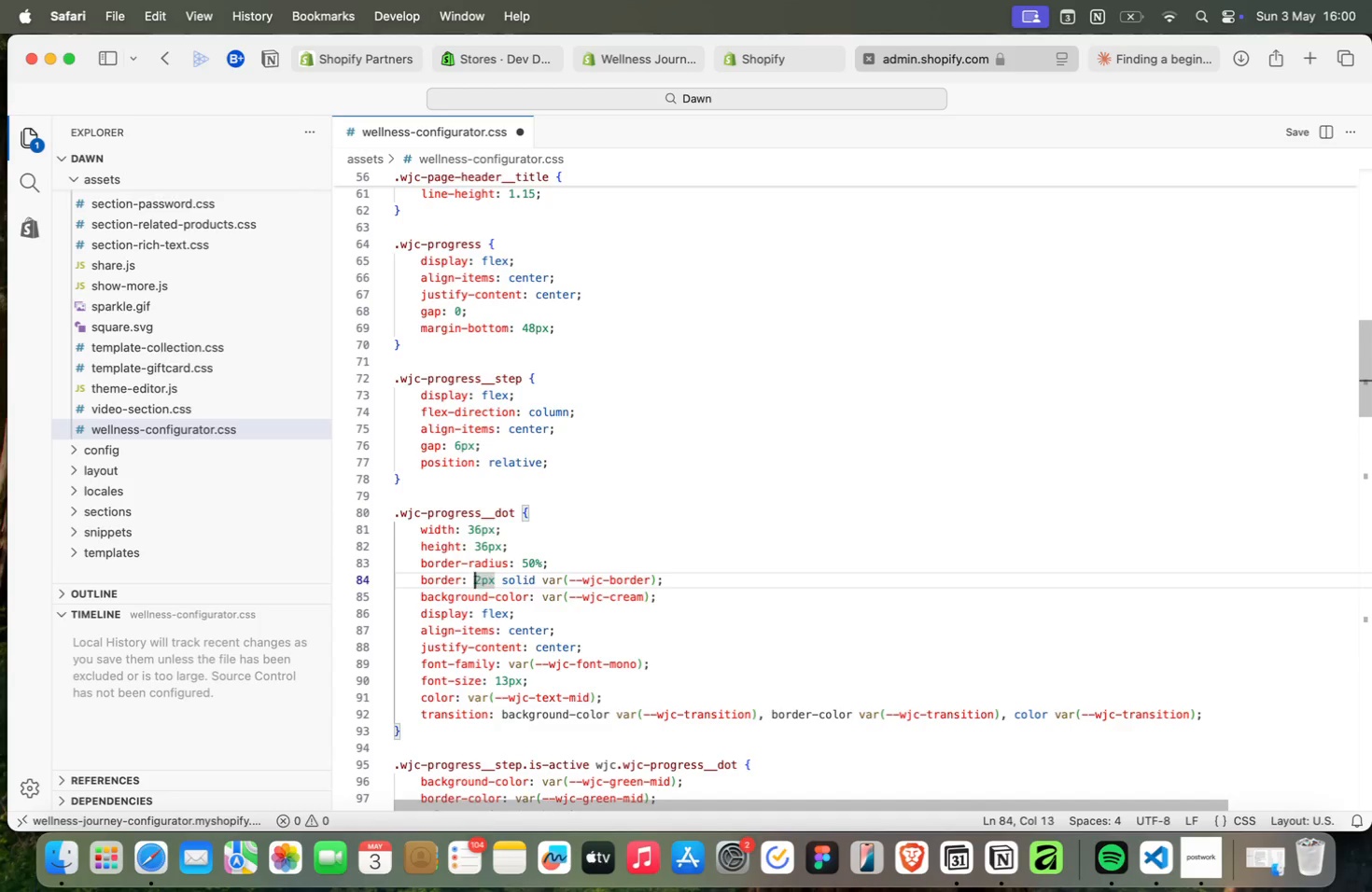 
key(ArrowLeft)
 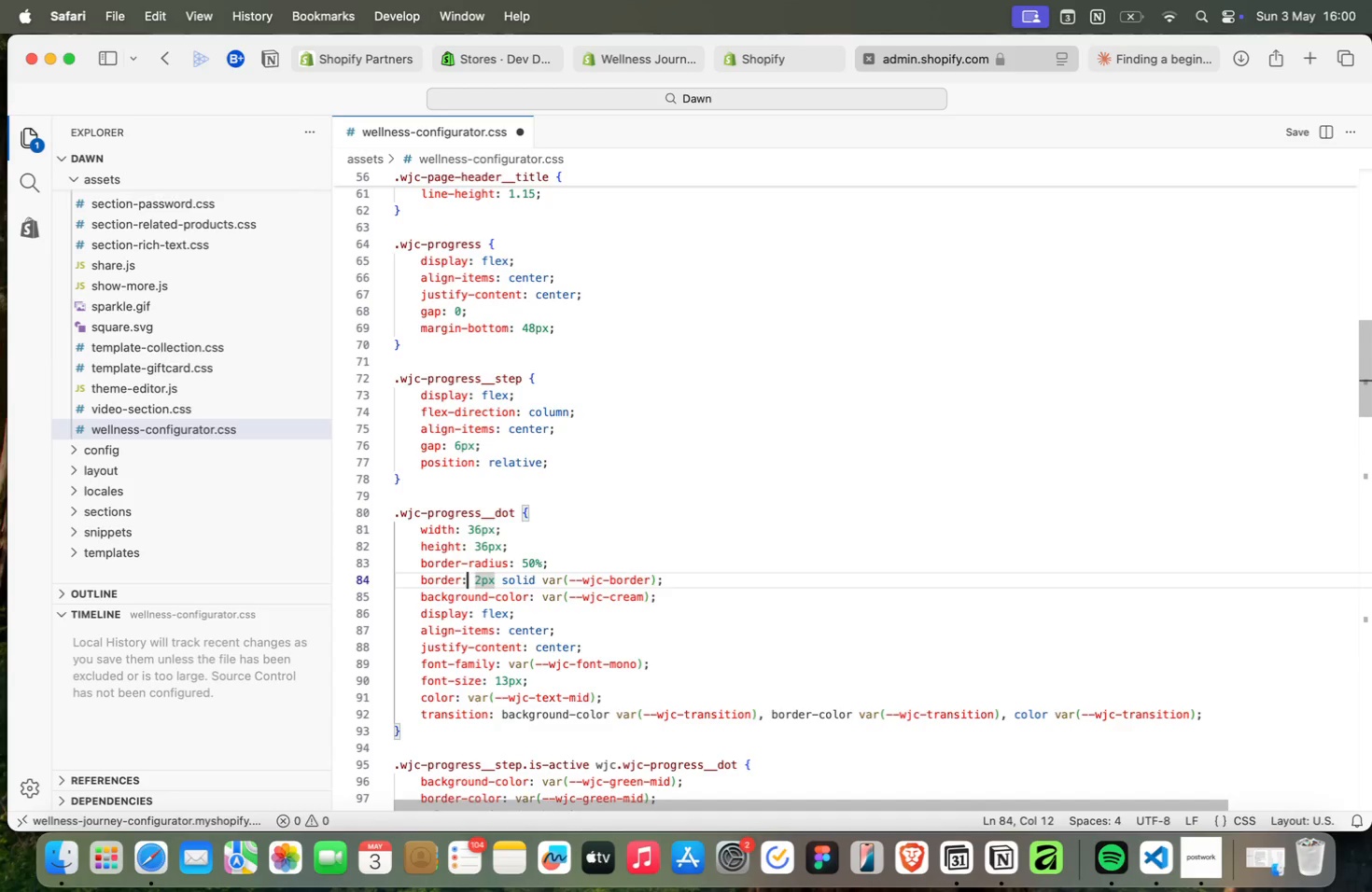 
key(ArrowLeft)
 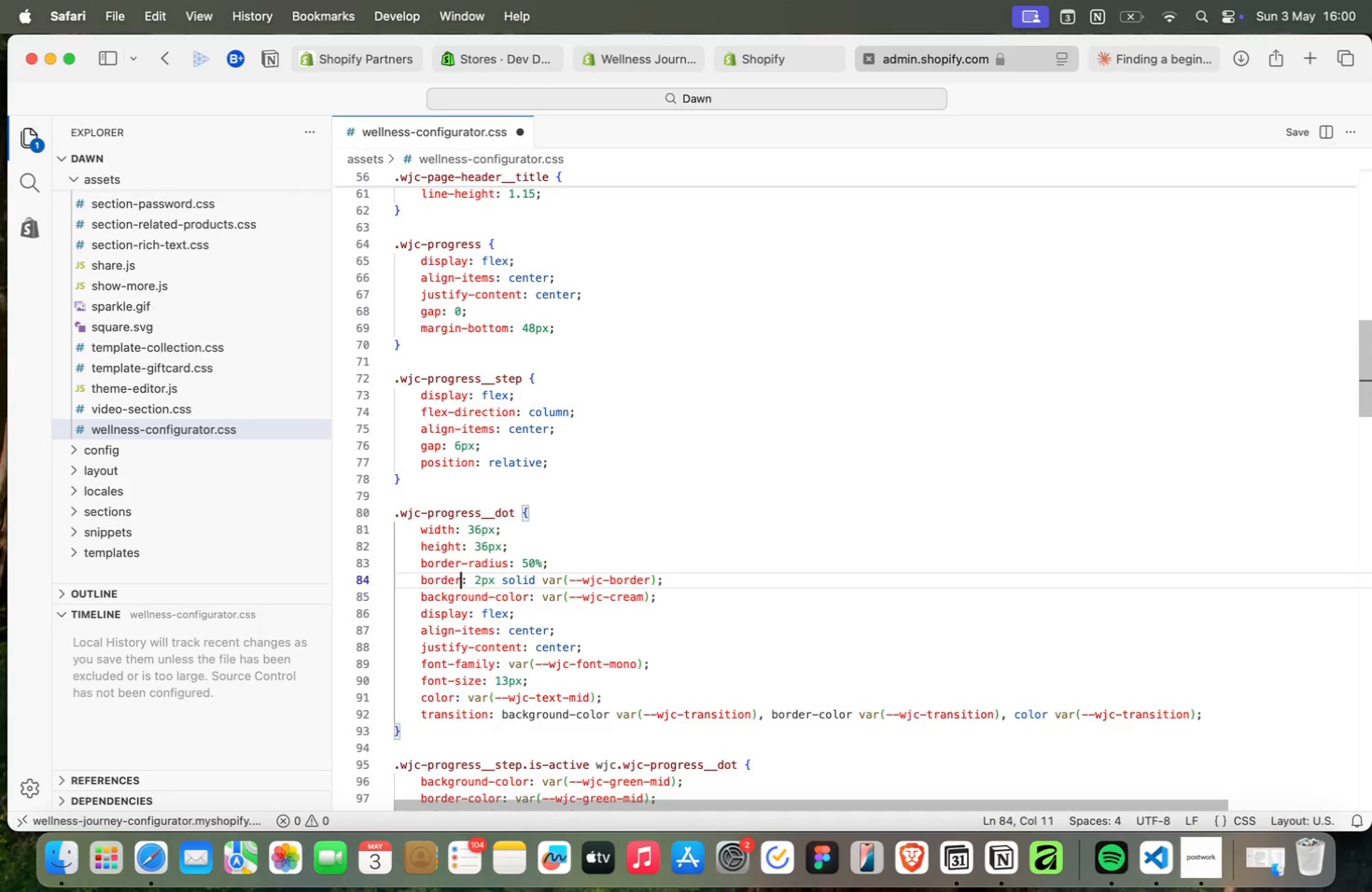 
key(ArrowLeft)
 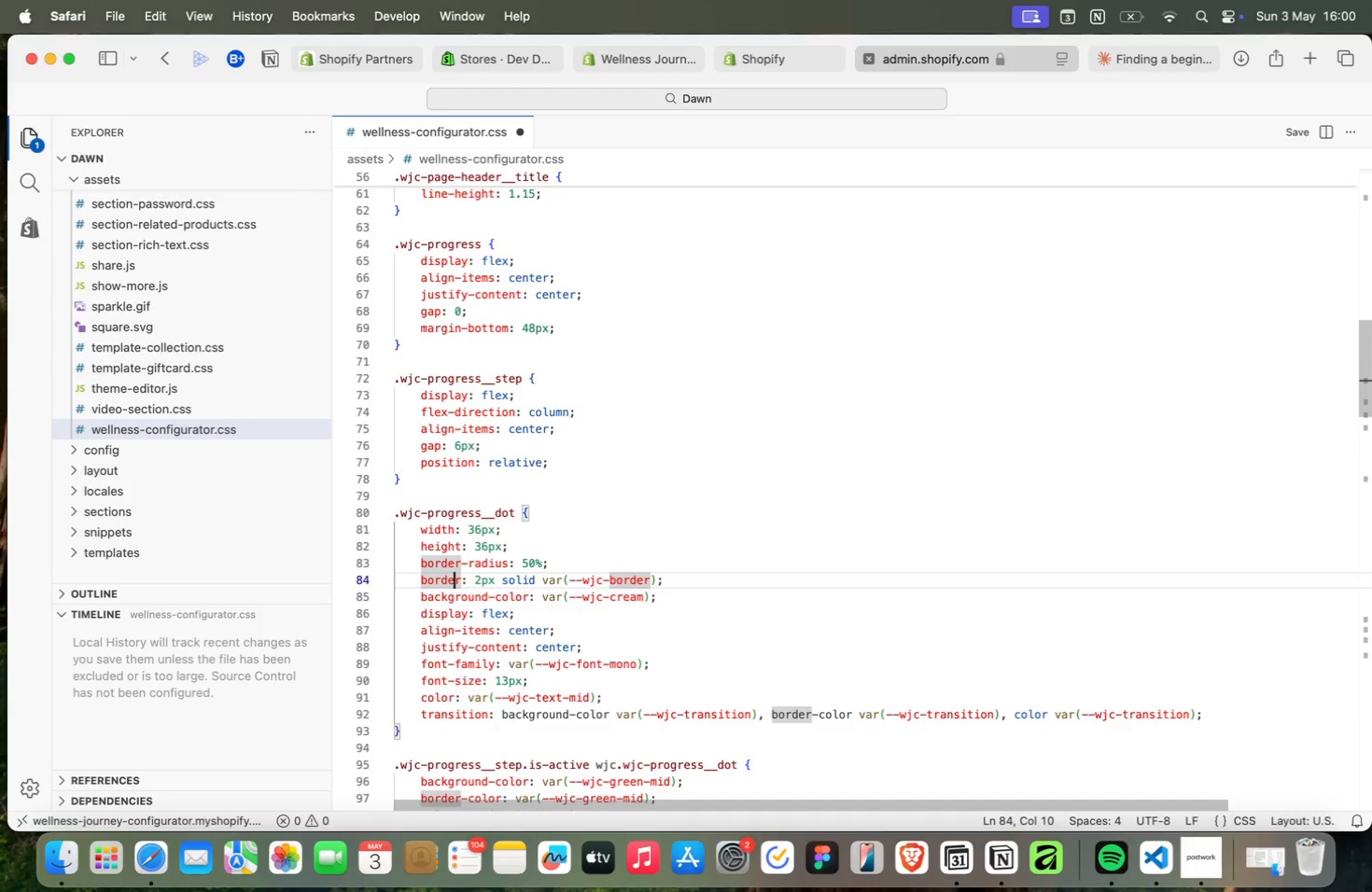 
key(ArrowLeft)
 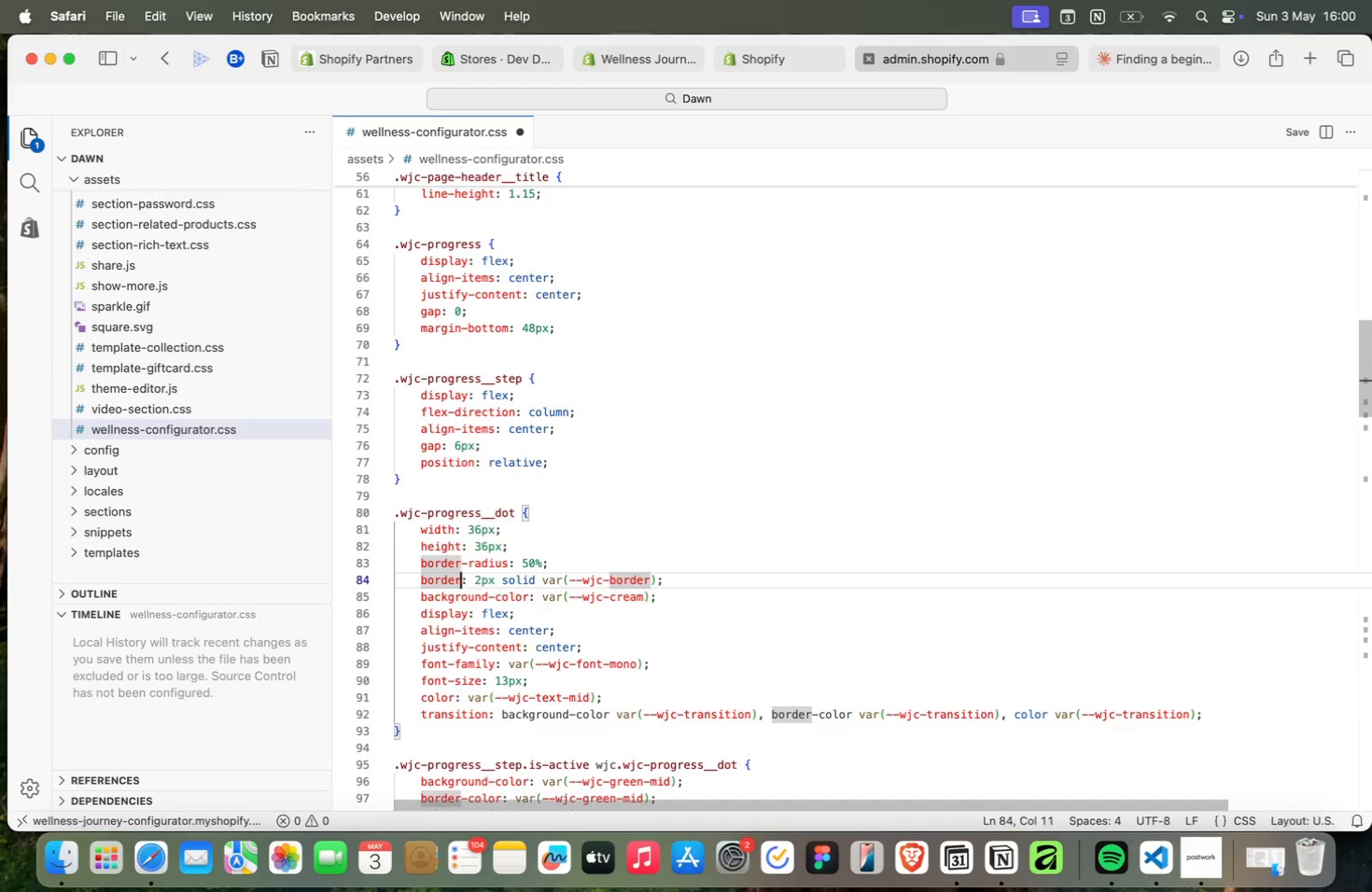 
key(ArrowRight)
 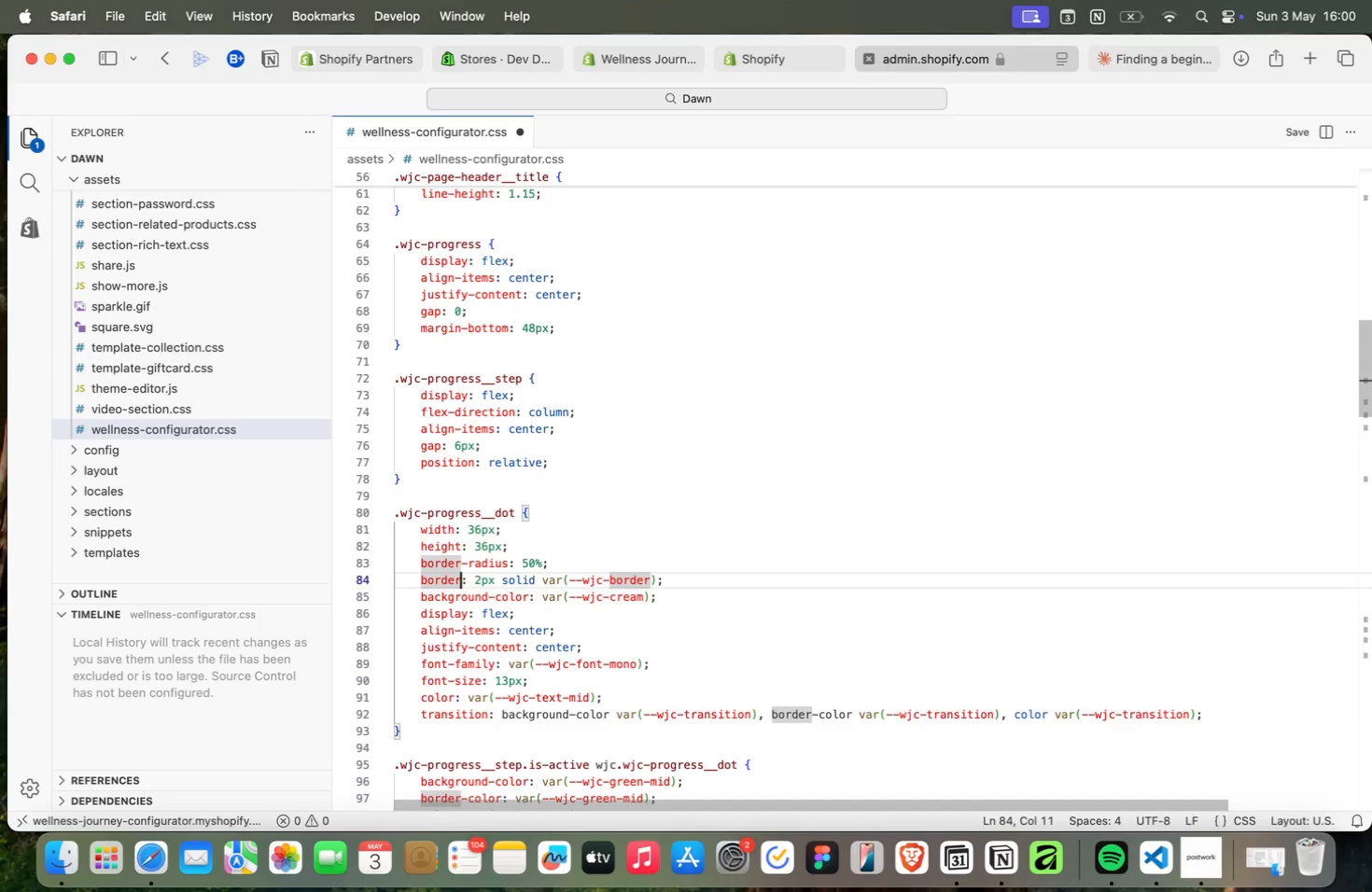 
key(ArrowUp)
 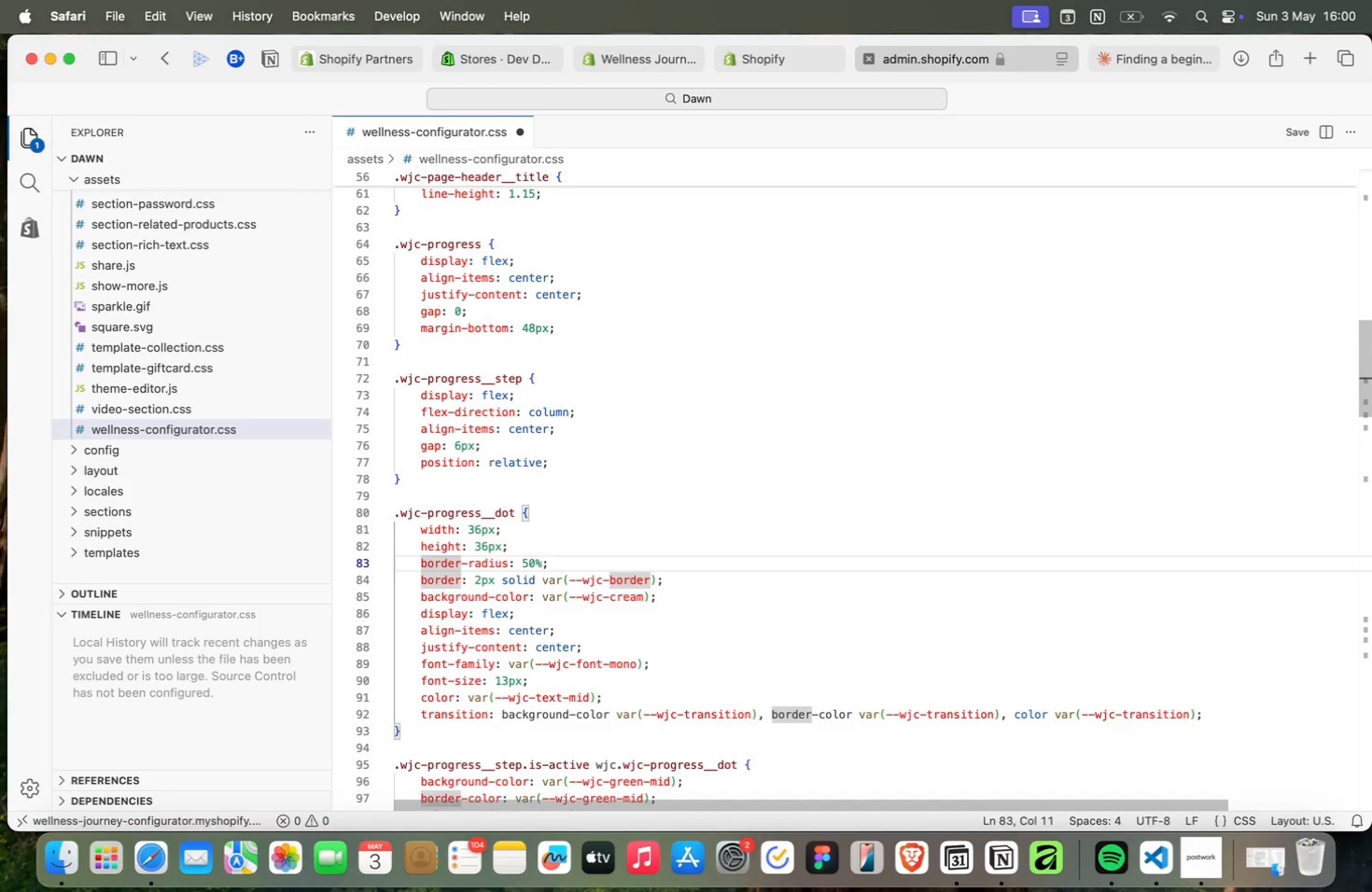 
key(ArrowRight)
 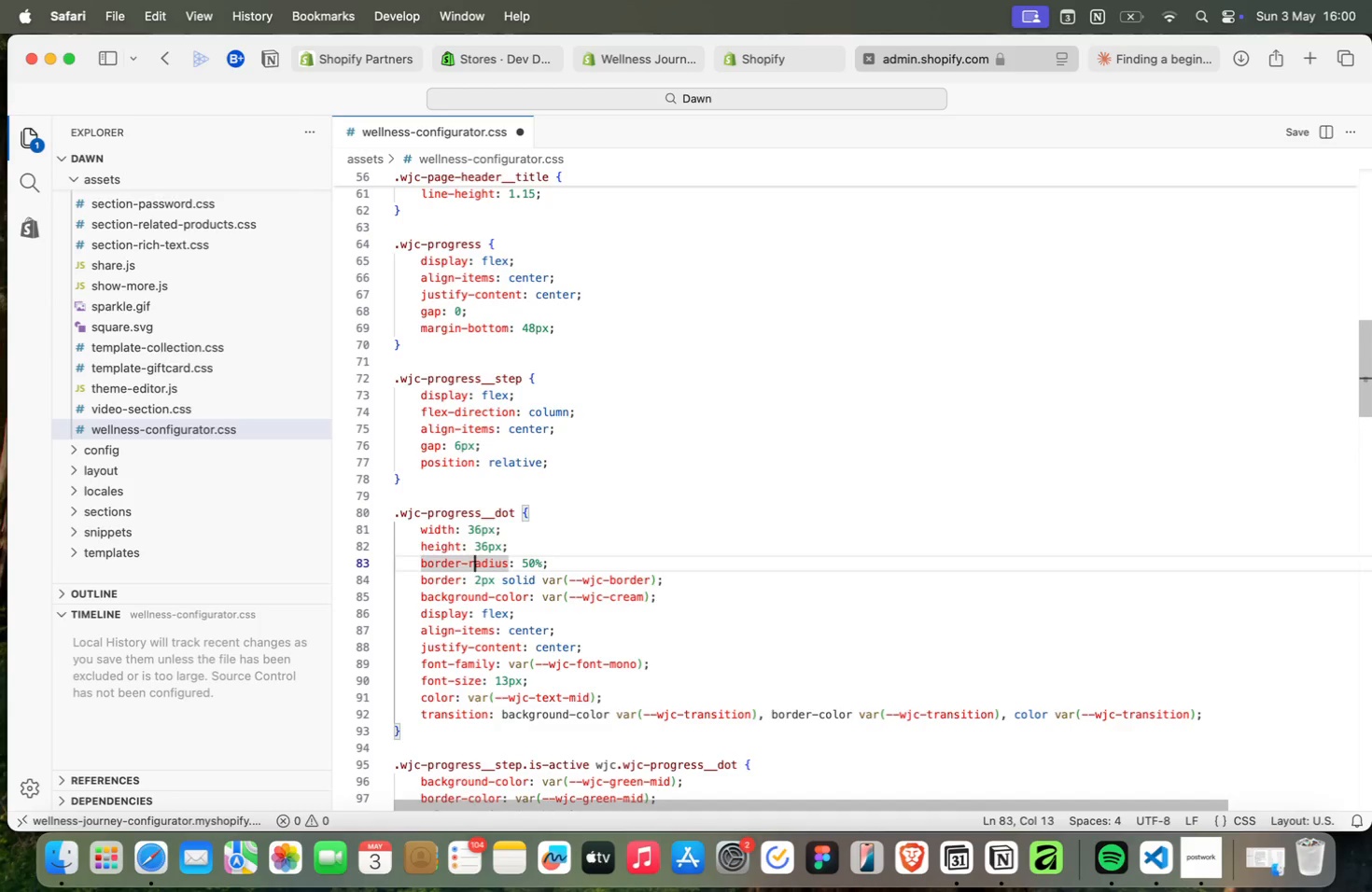 
key(ArrowRight)
 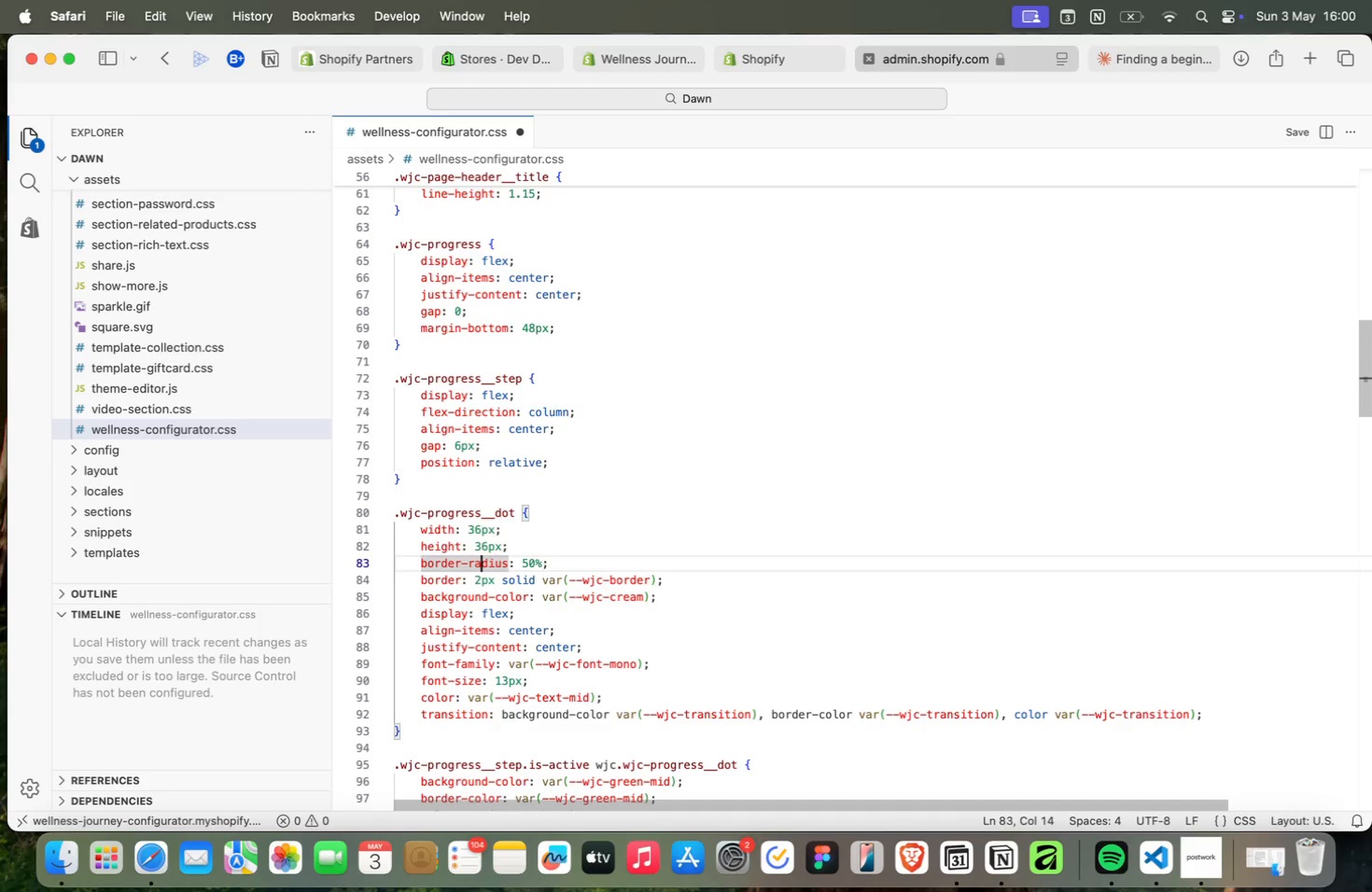 
key(ArrowRight)
 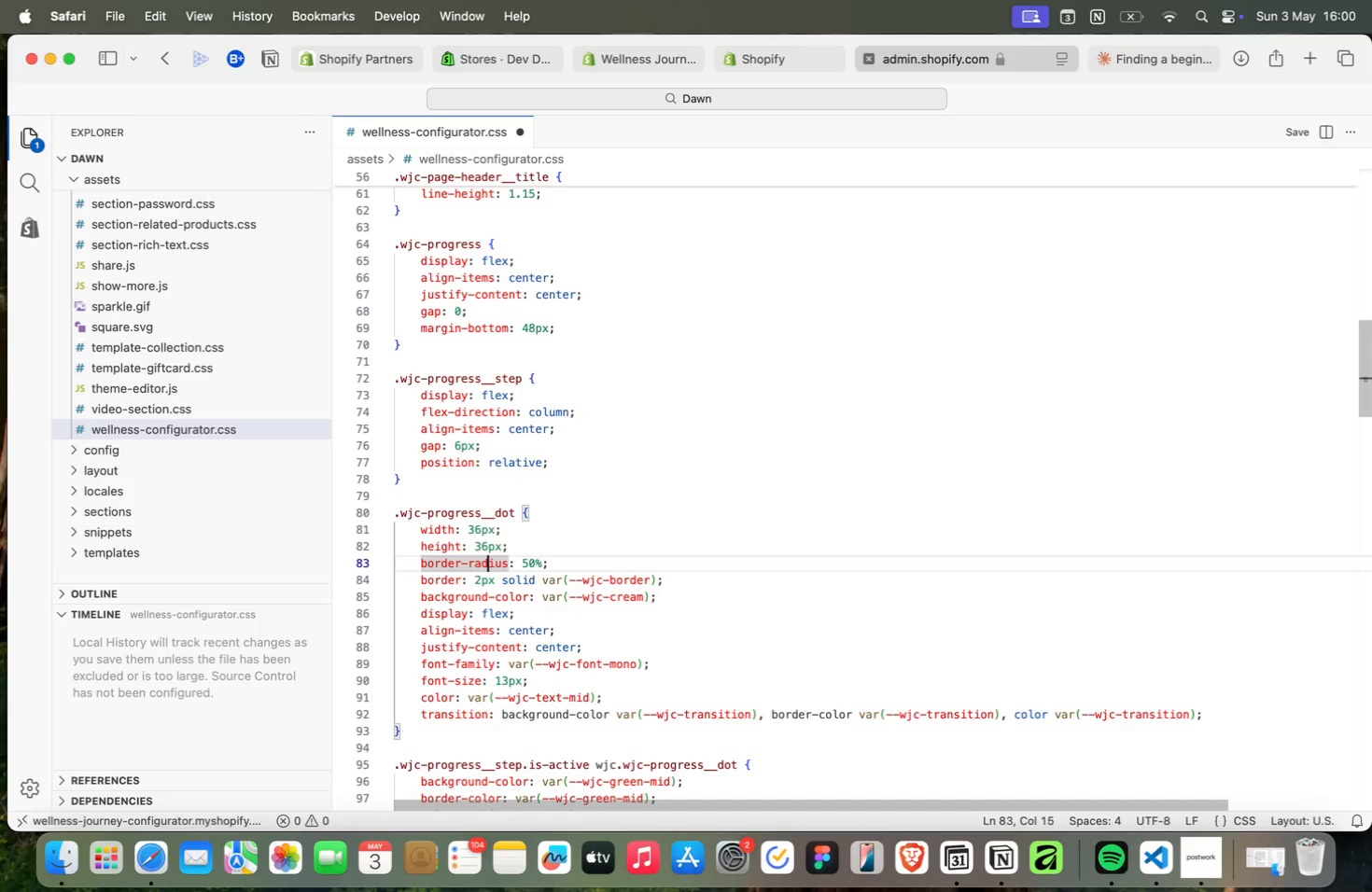 
key(ArrowRight)
 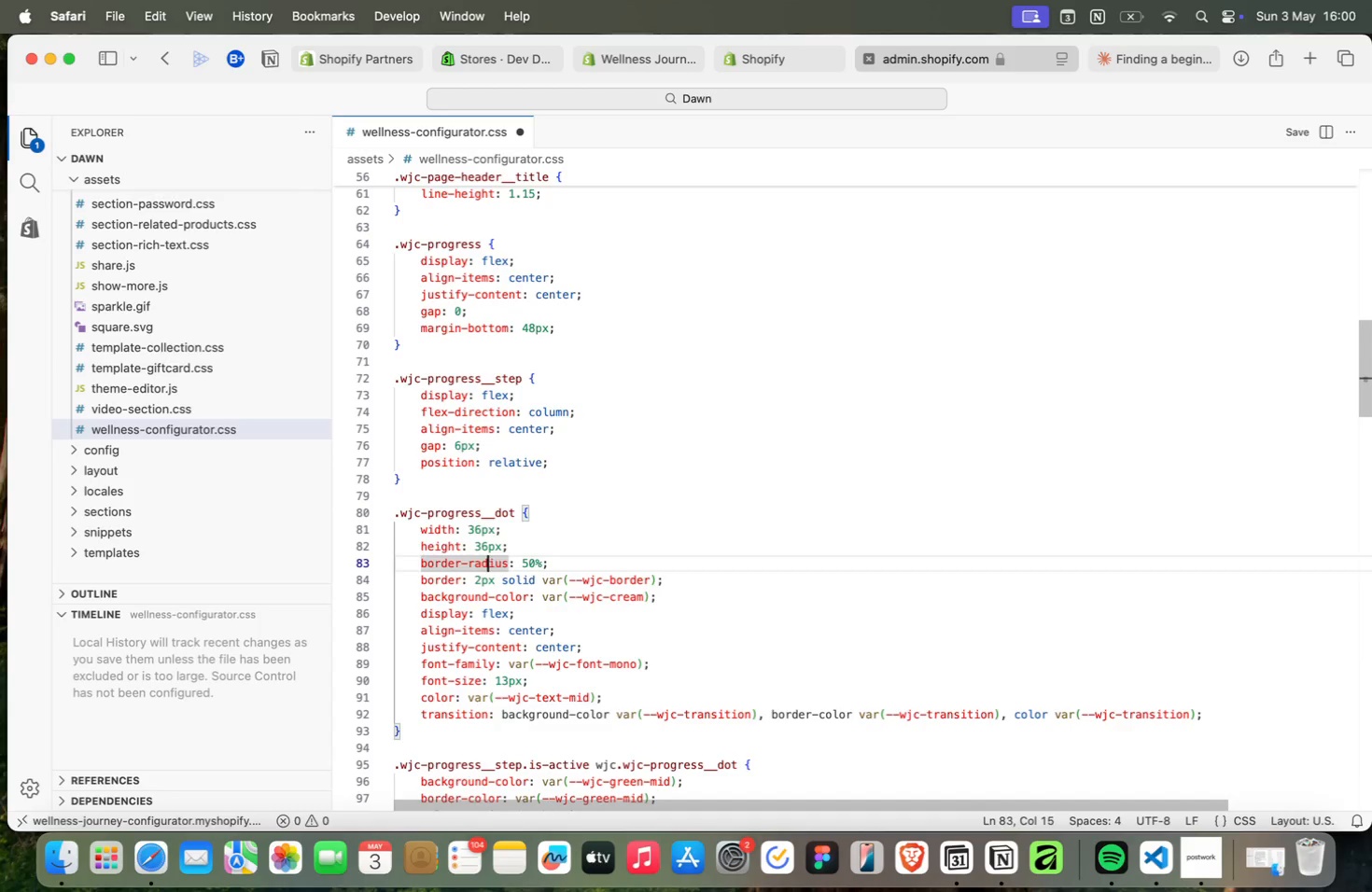 
key(ArrowRight)
 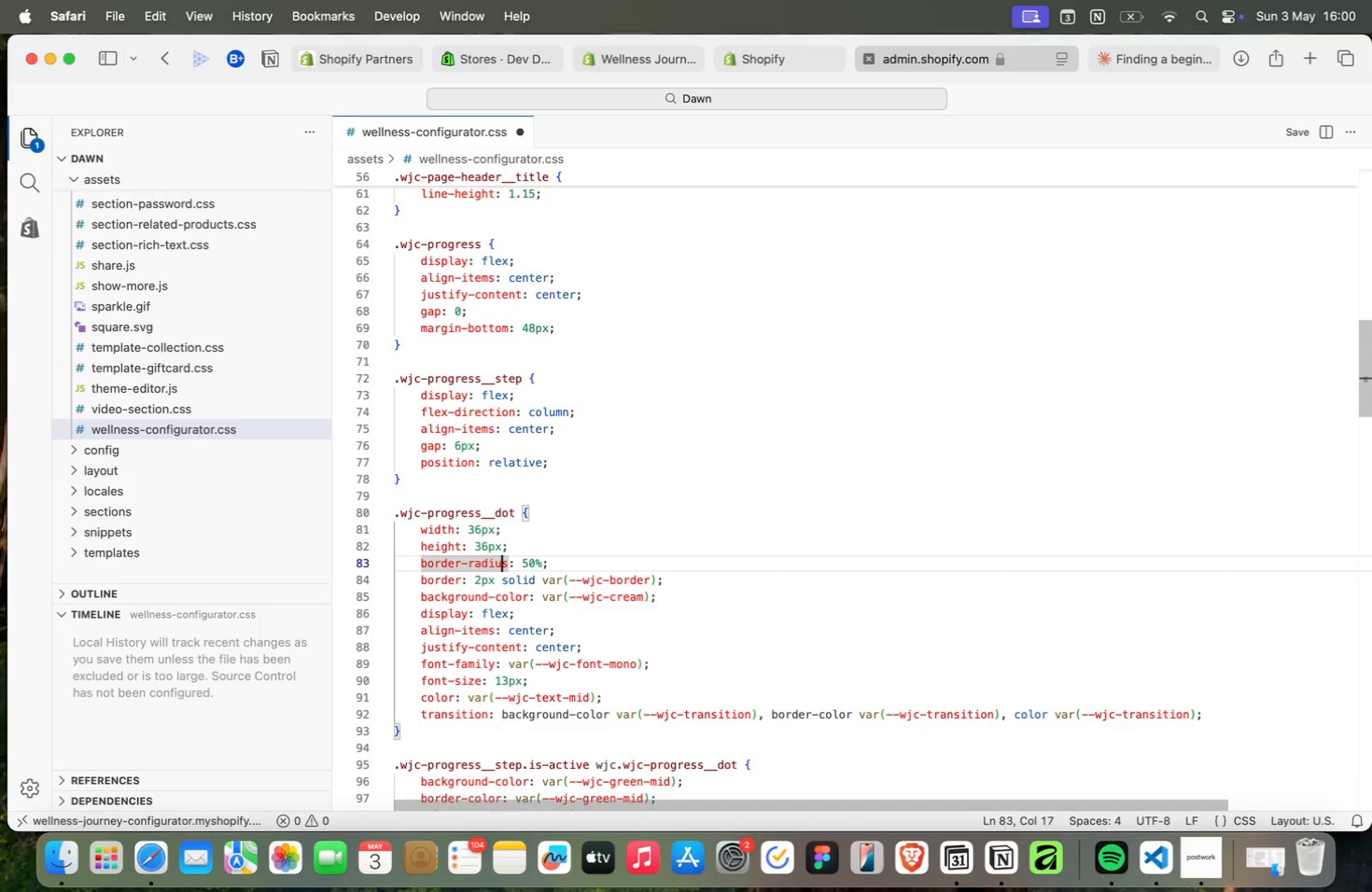 
key(ArrowRight)
 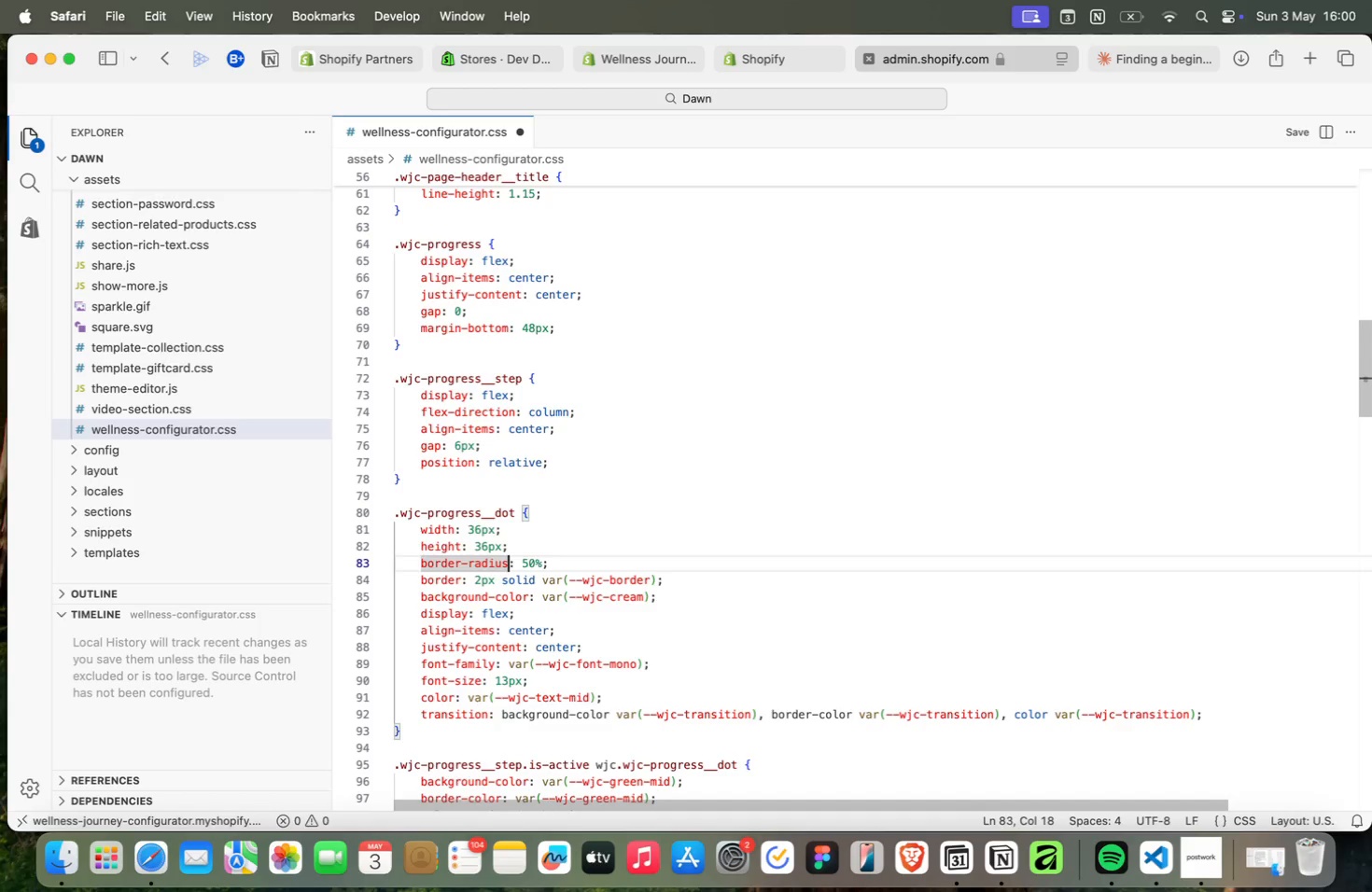 
key(ArrowRight)
 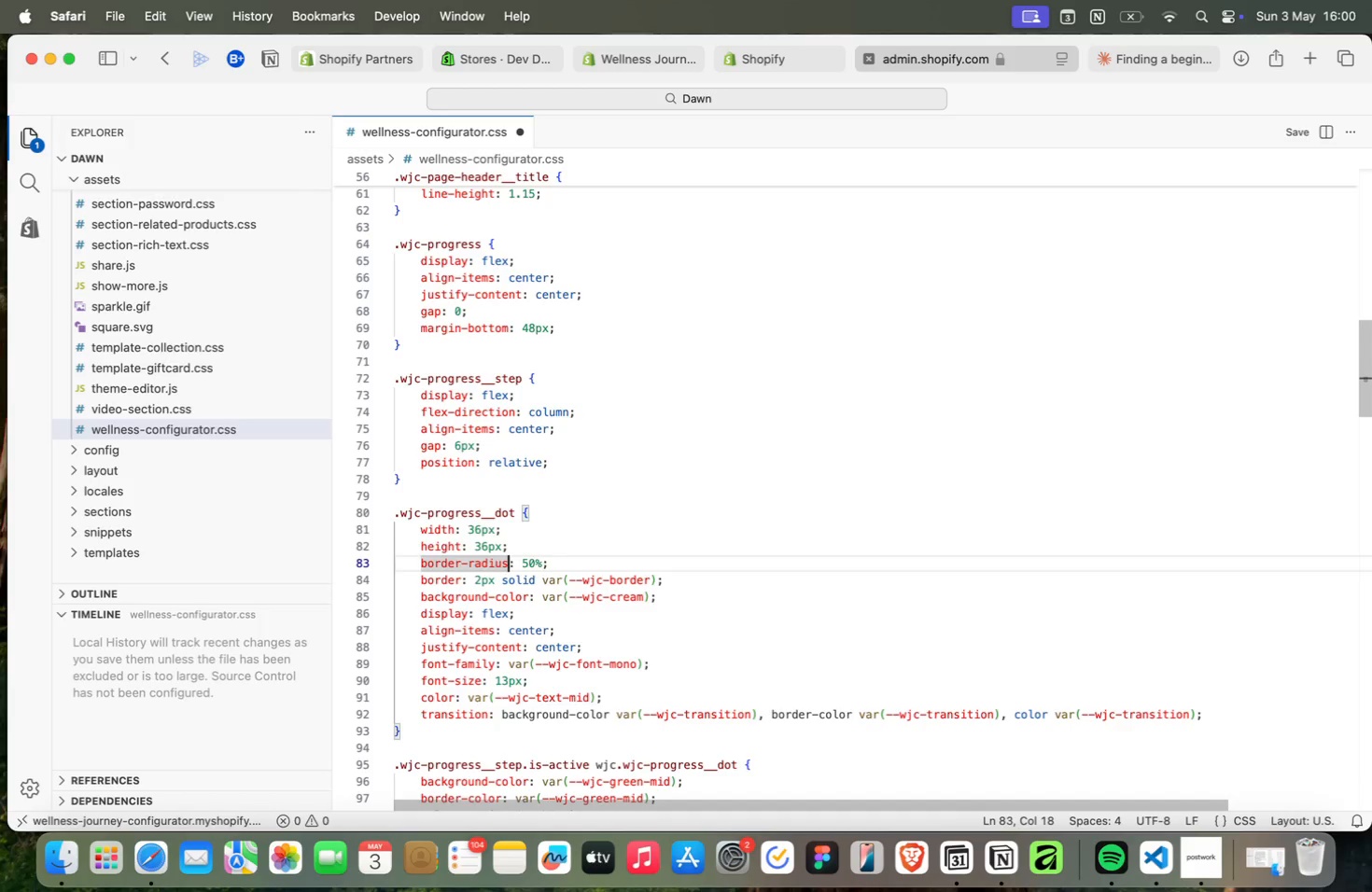 
wait(12.39)
 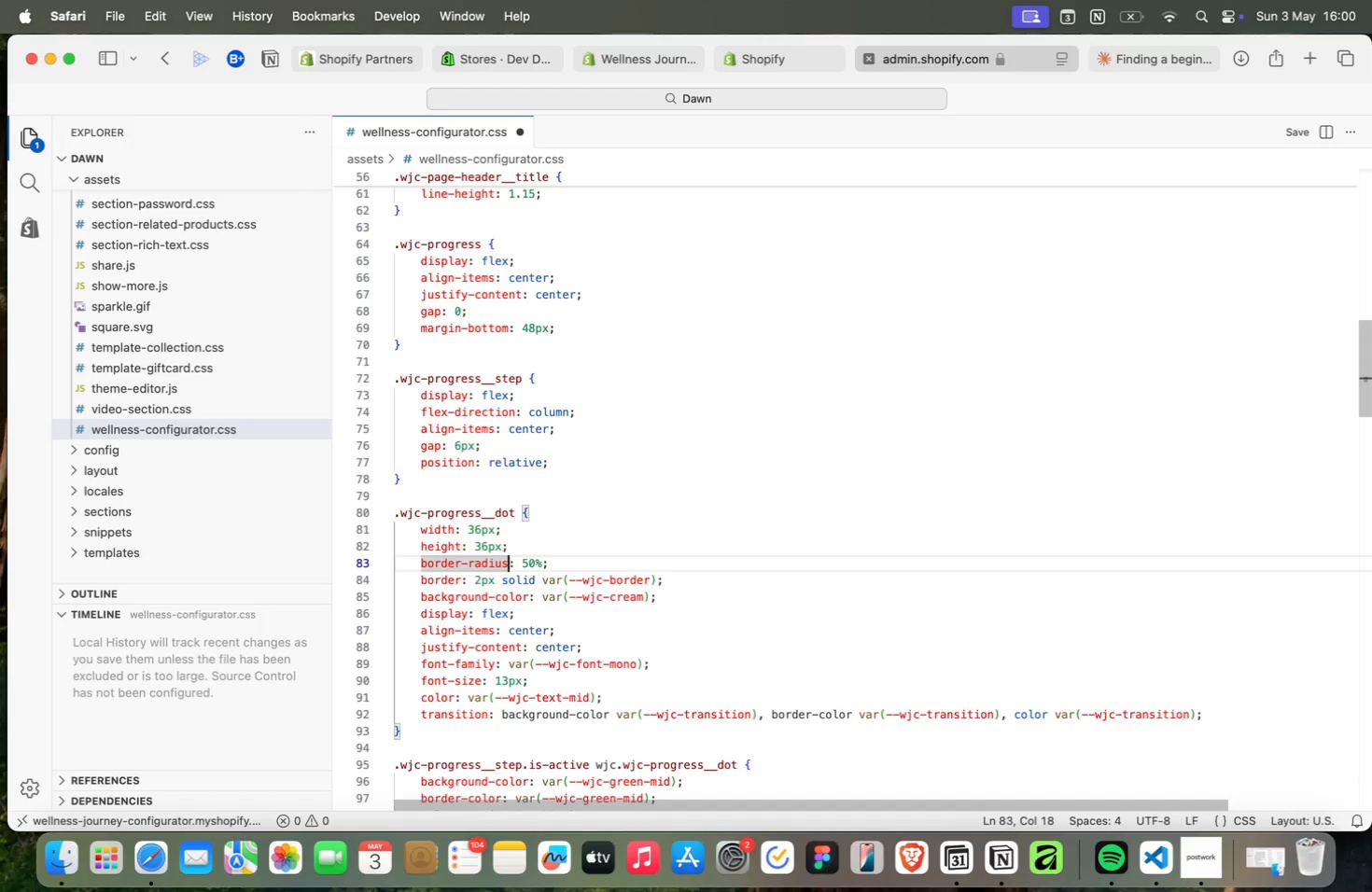 
key(ArrowDown)
 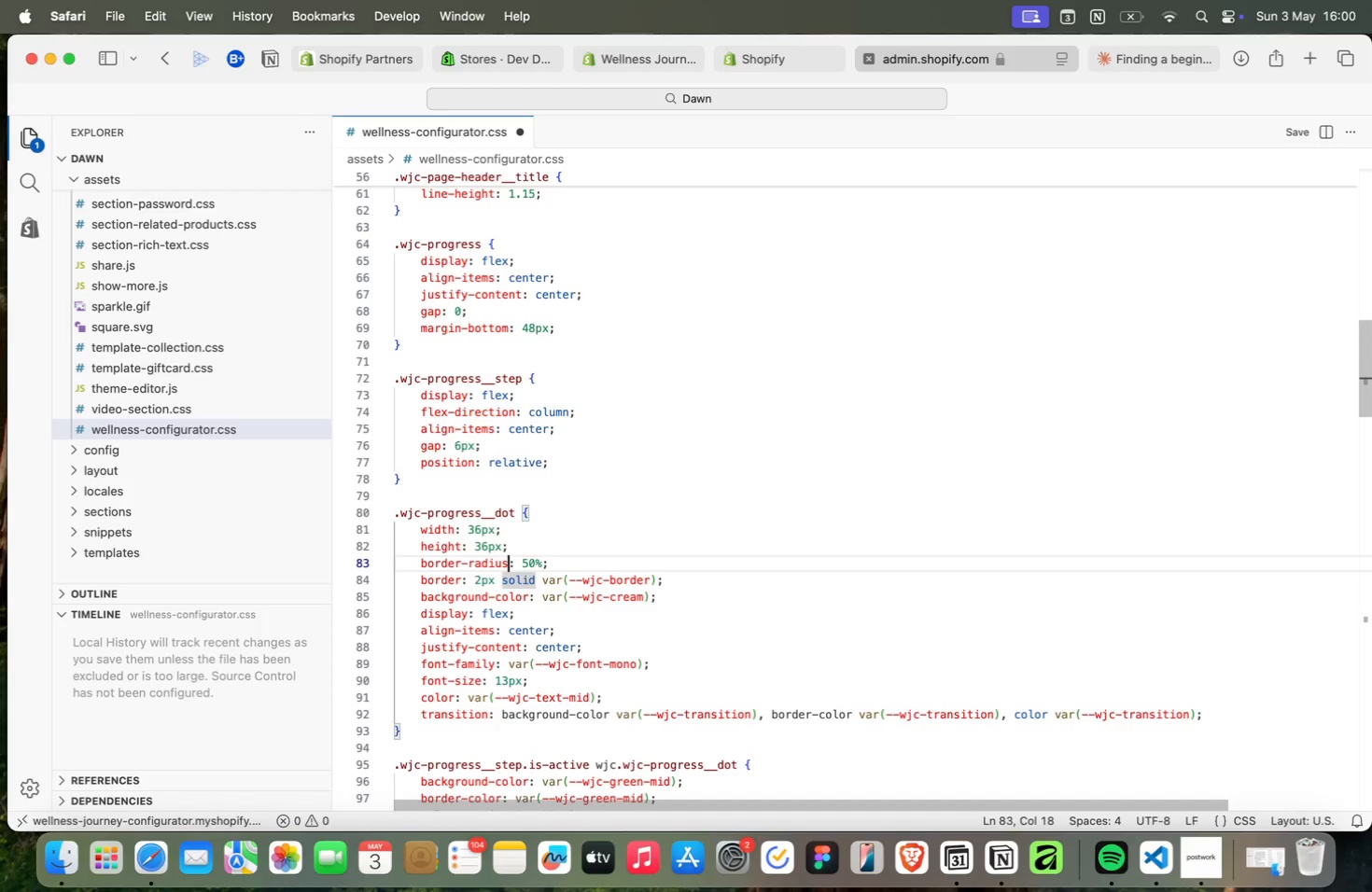 
key(ArrowUp)
 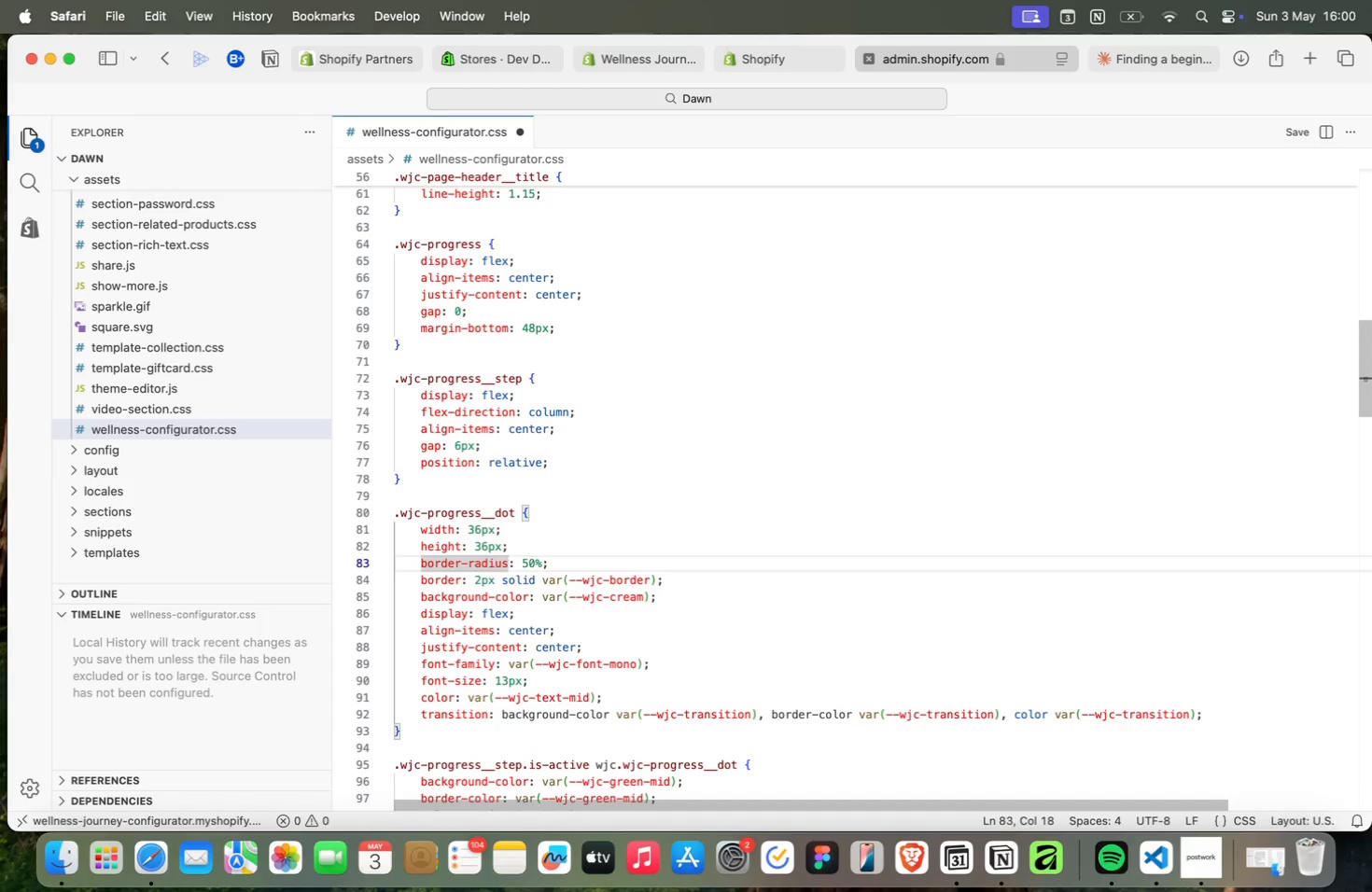 
key(ArrowLeft)
 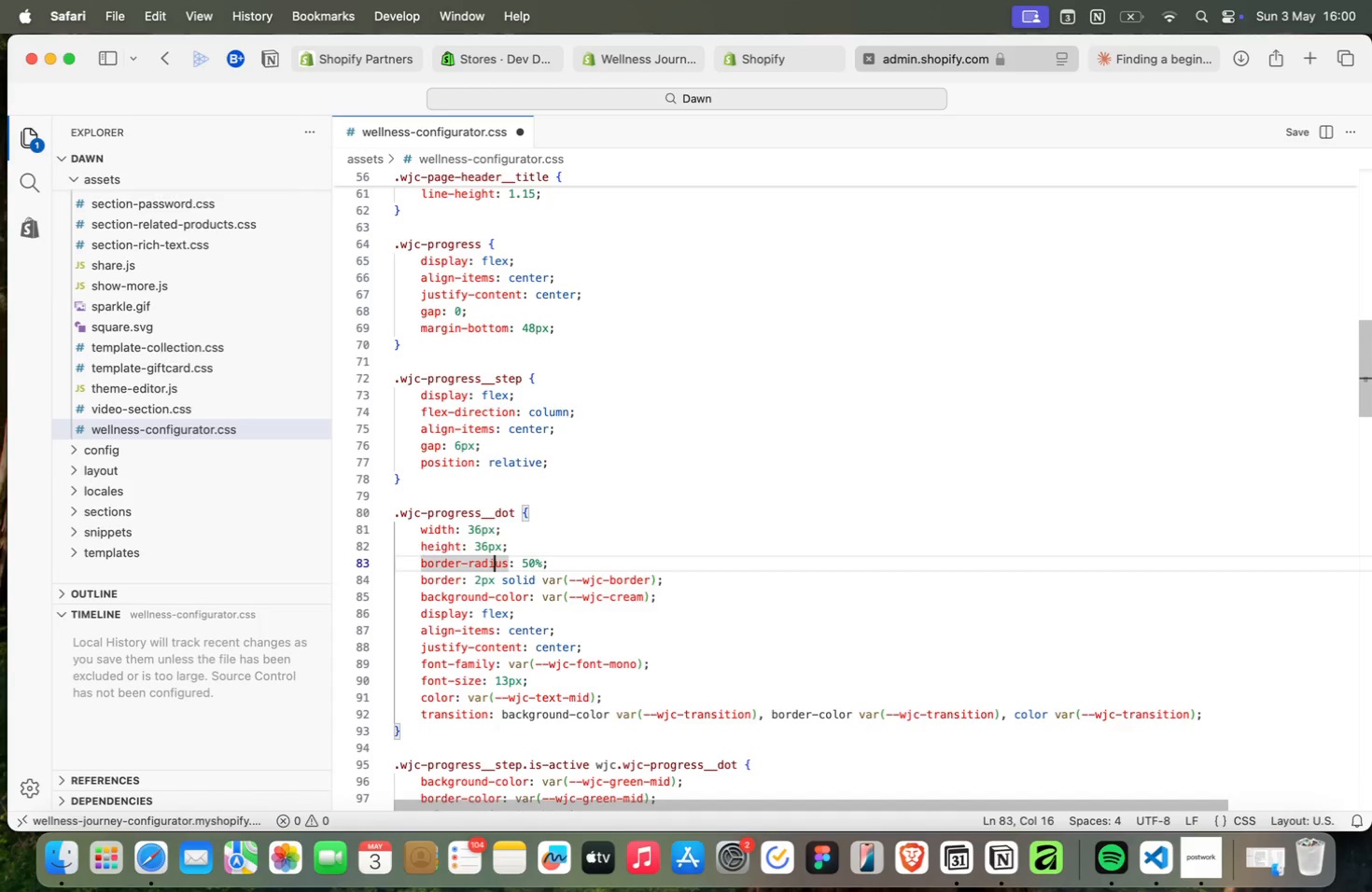 
key(ArrowLeft)
 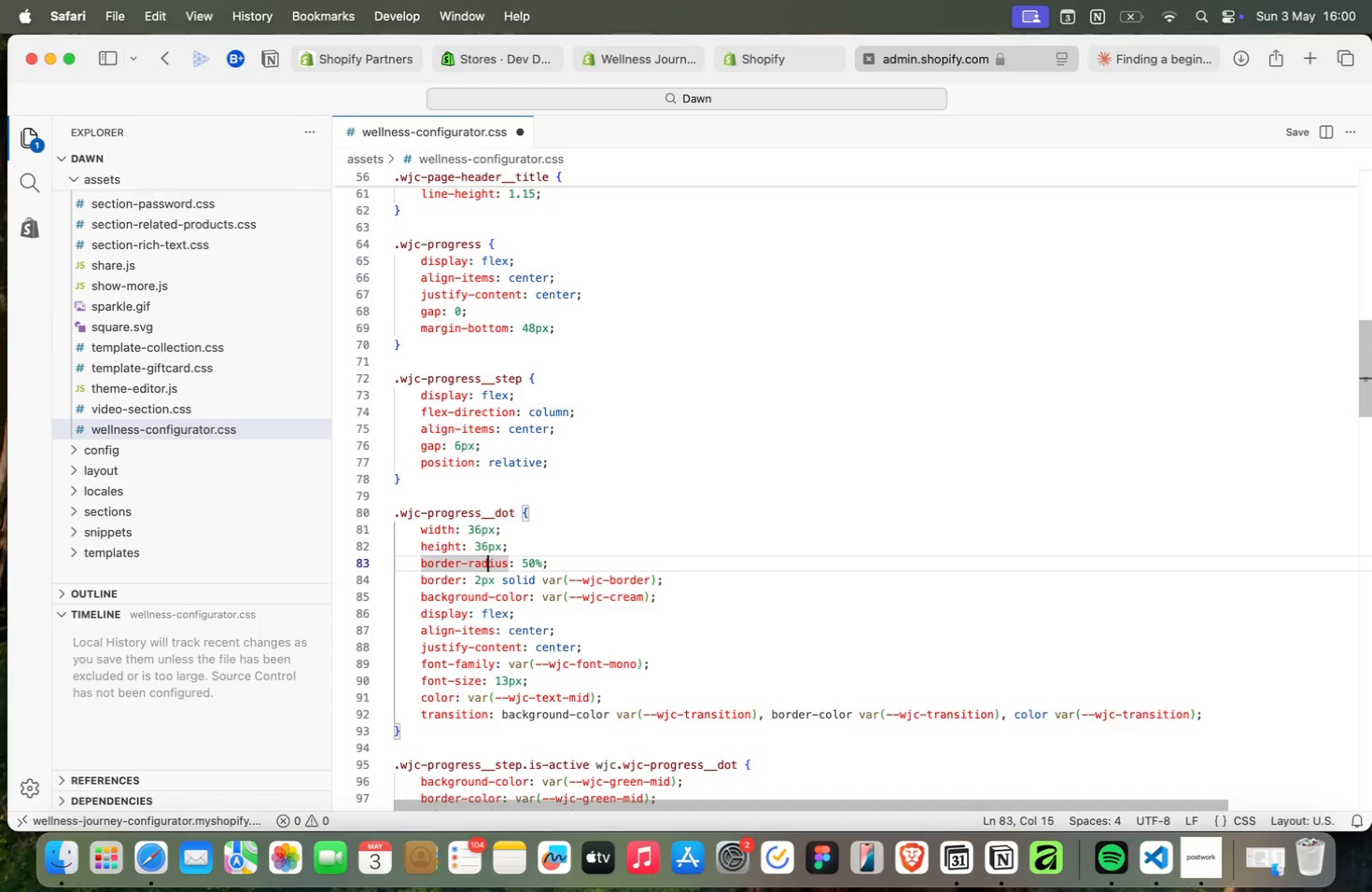 
key(ArrowLeft)
 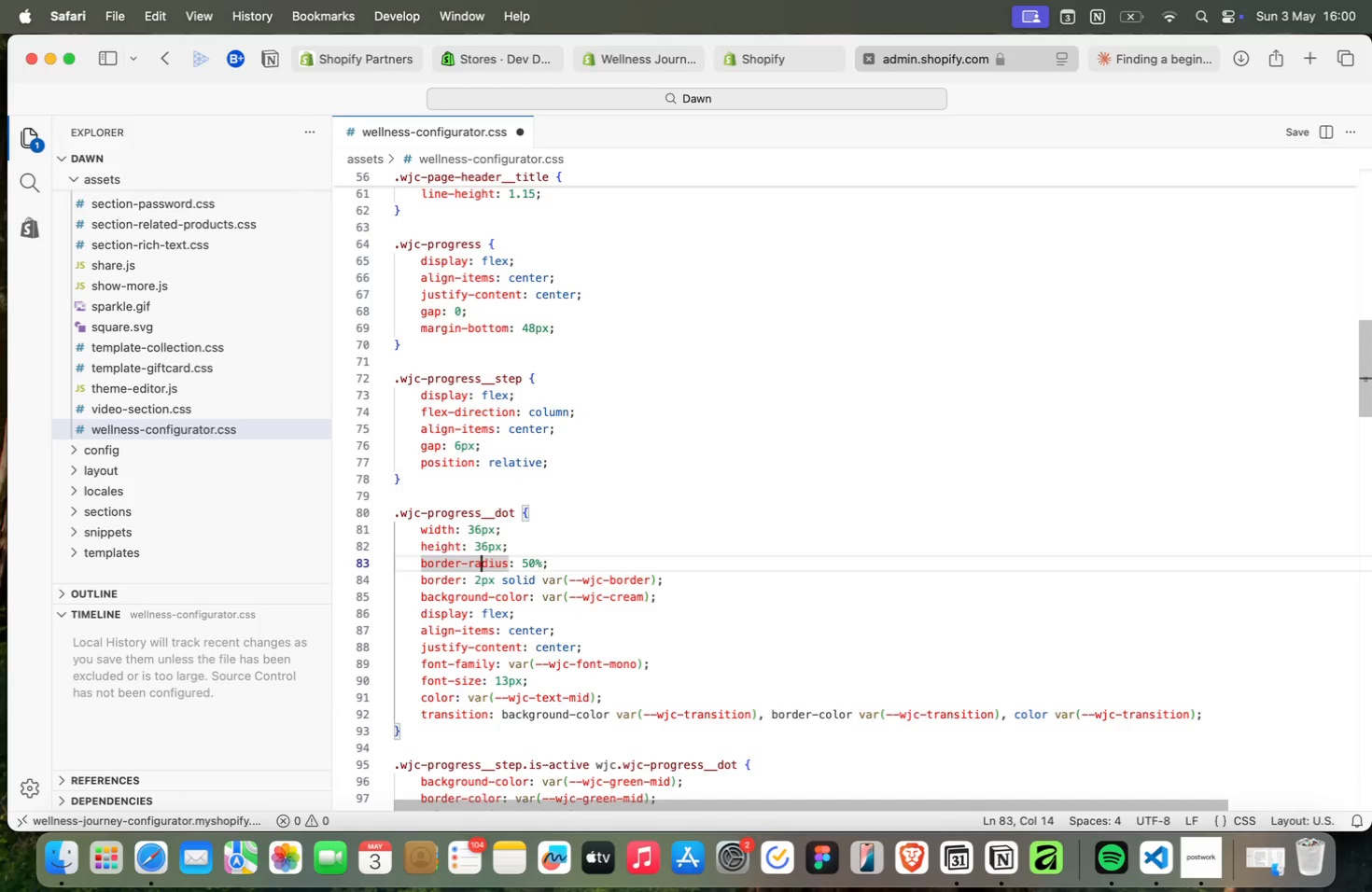 
key(ArrowLeft)
 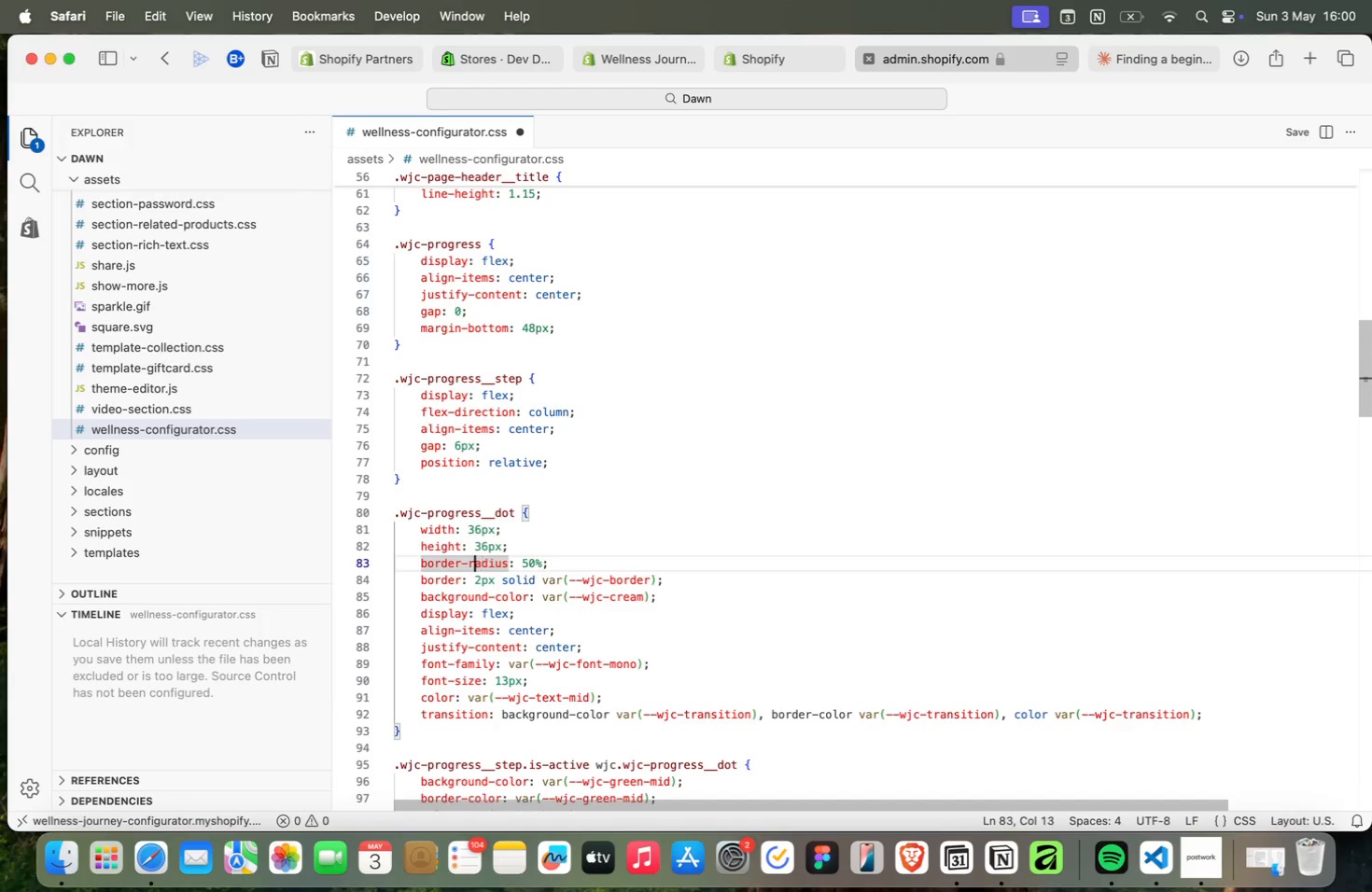 
key(ArrowLeft)
 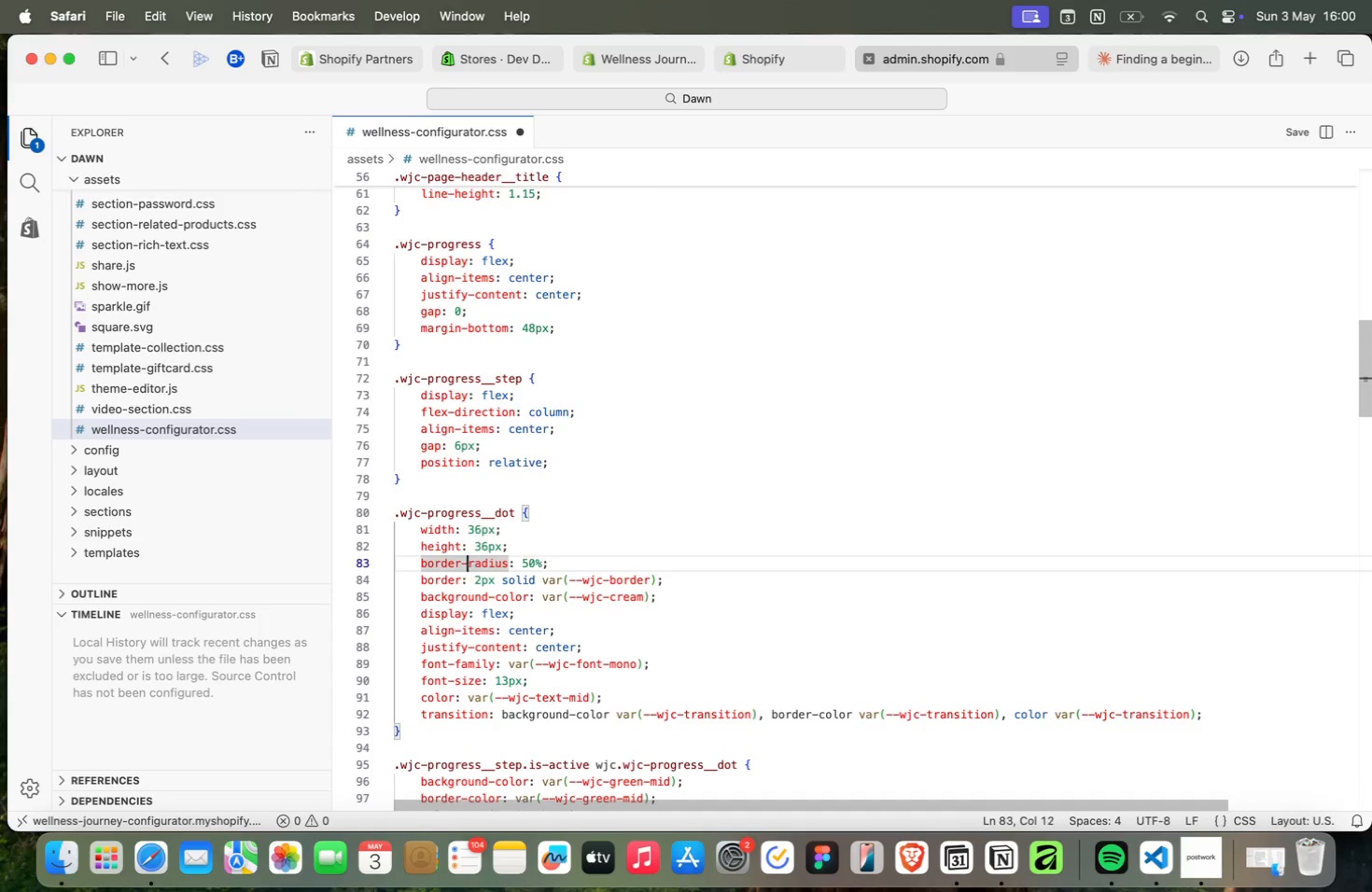 
key(ArrowLeft)
 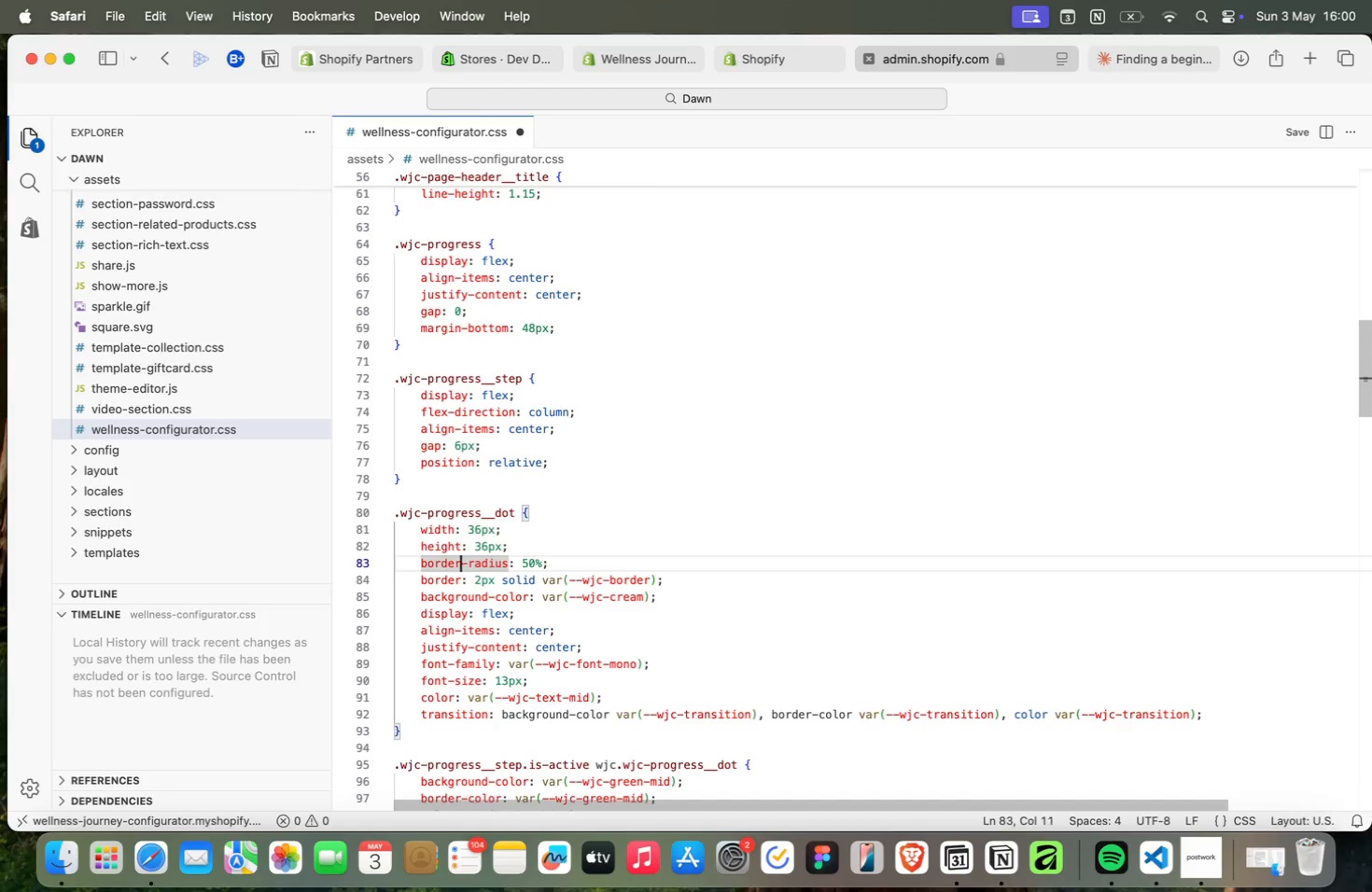 
key(ArrowLeft)
 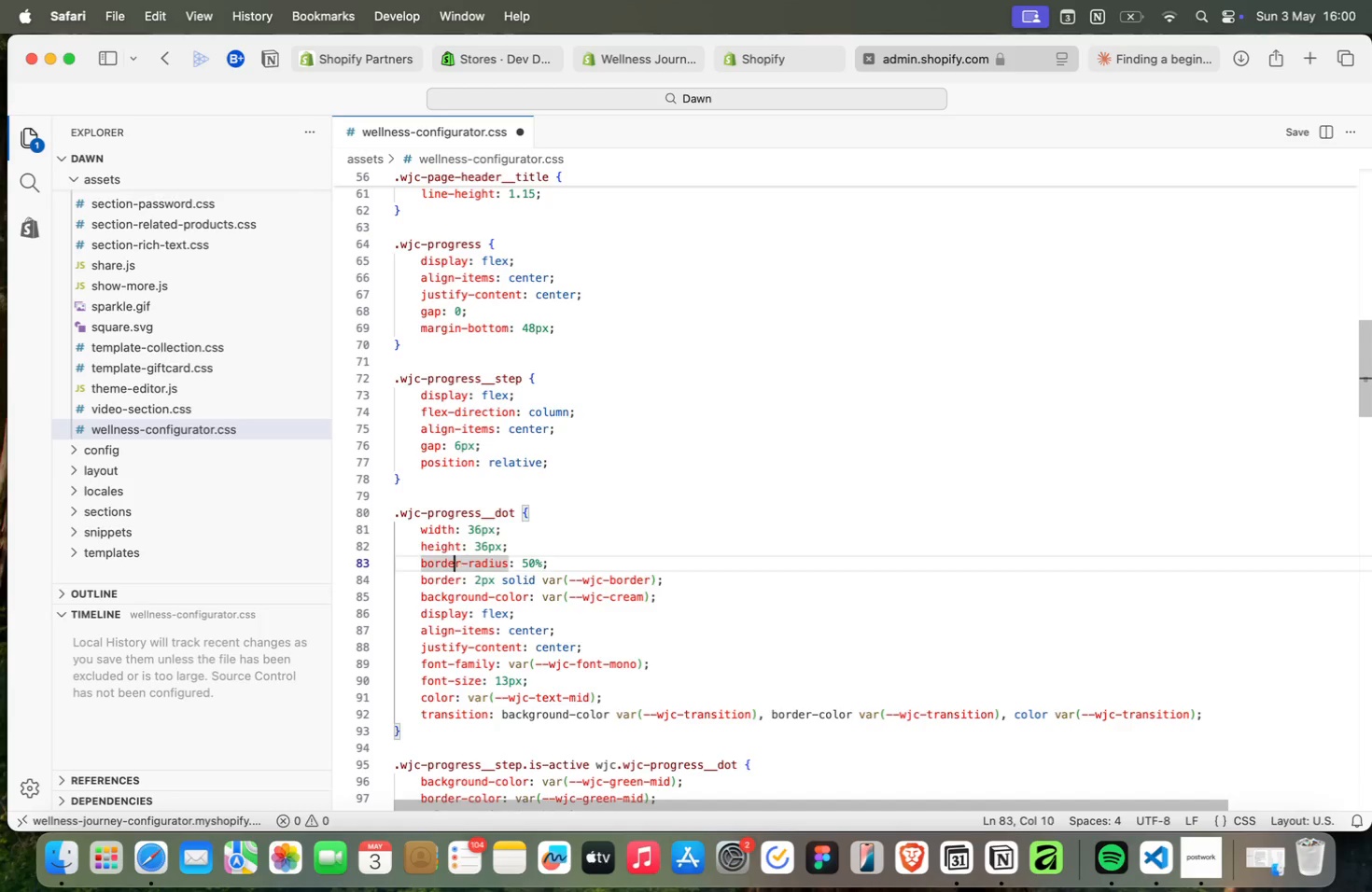 
key(ArrowLeft)
 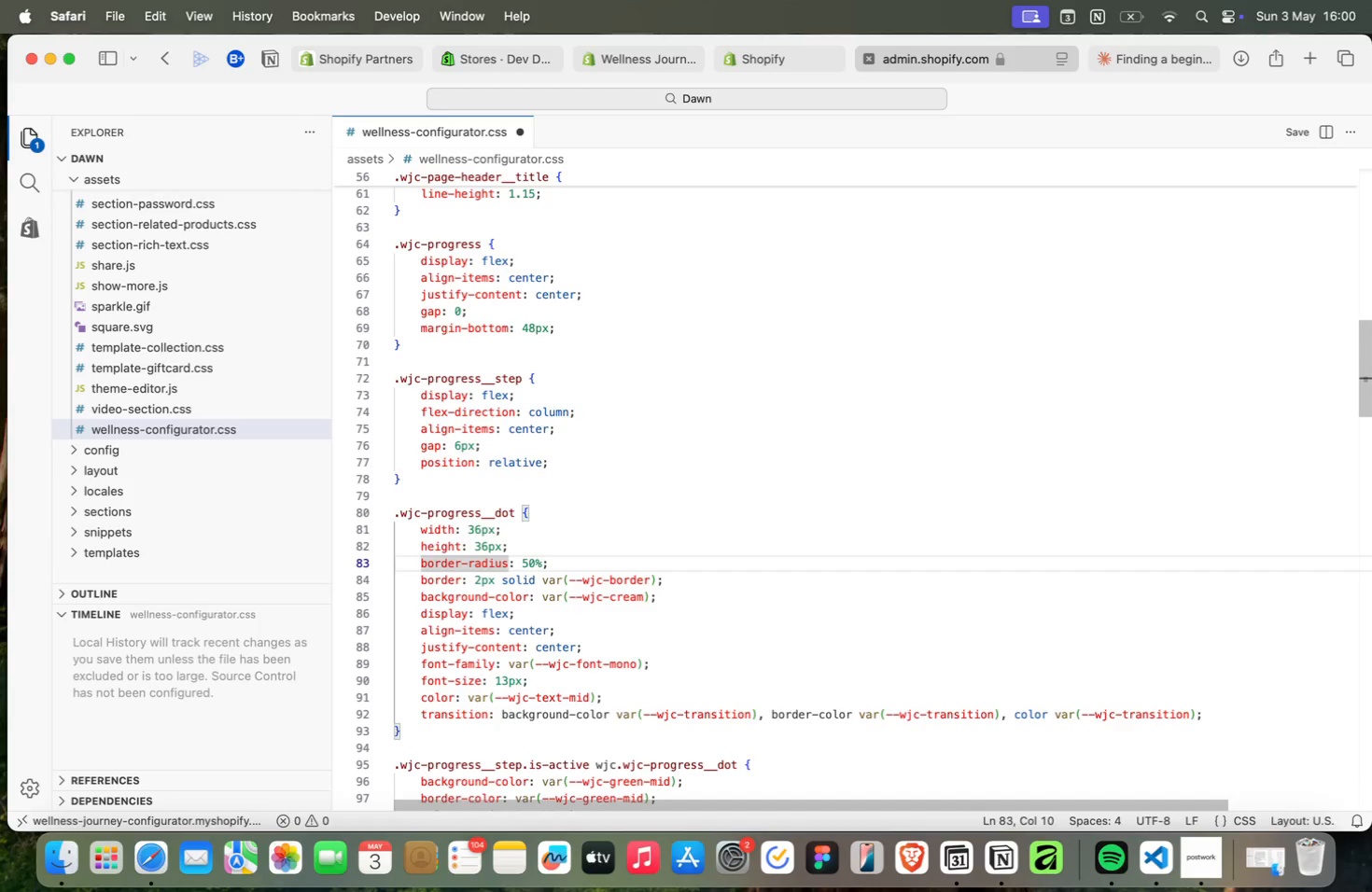 
key(ArrowDown)
 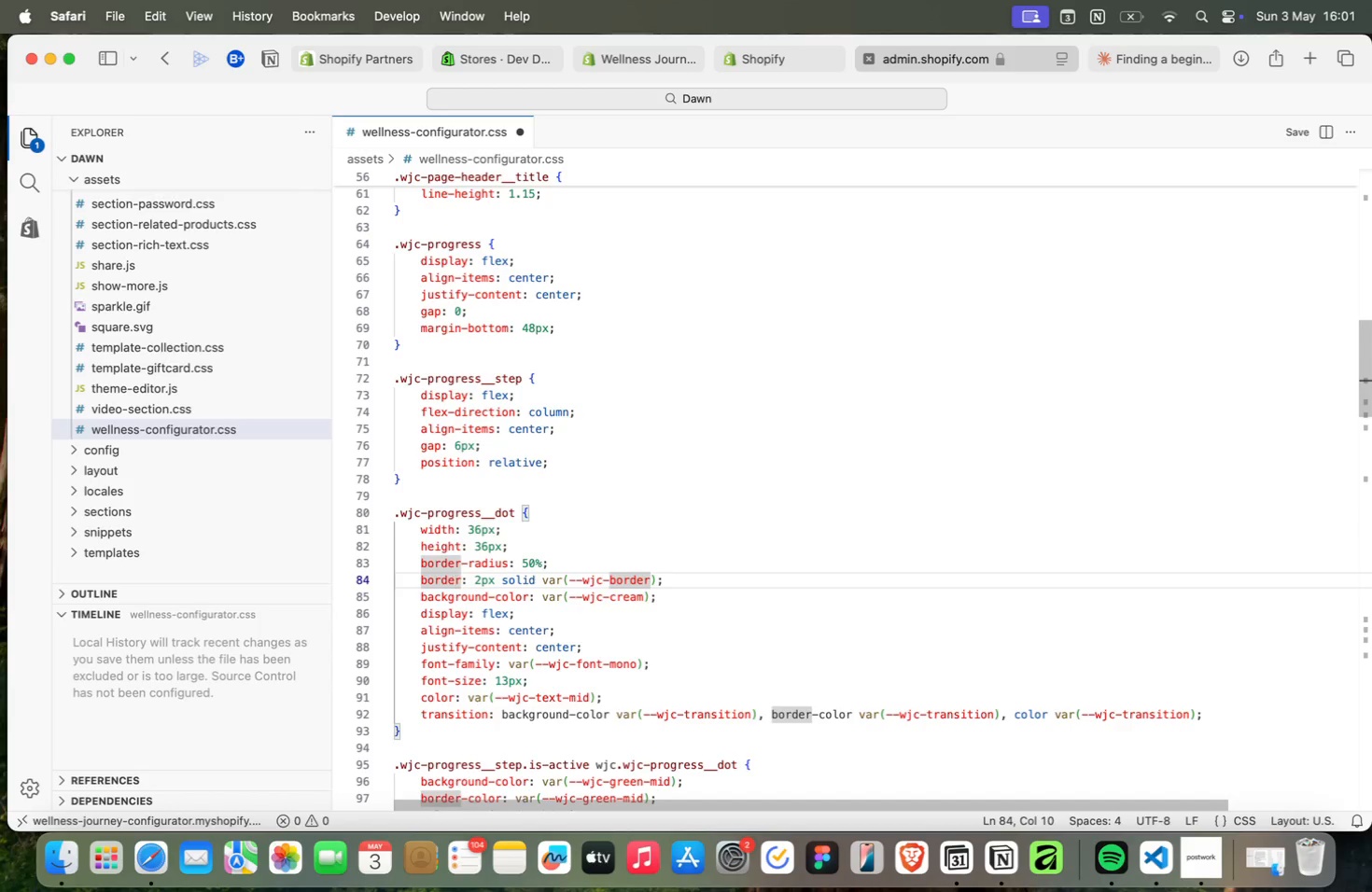 
key(ArrowRight)
 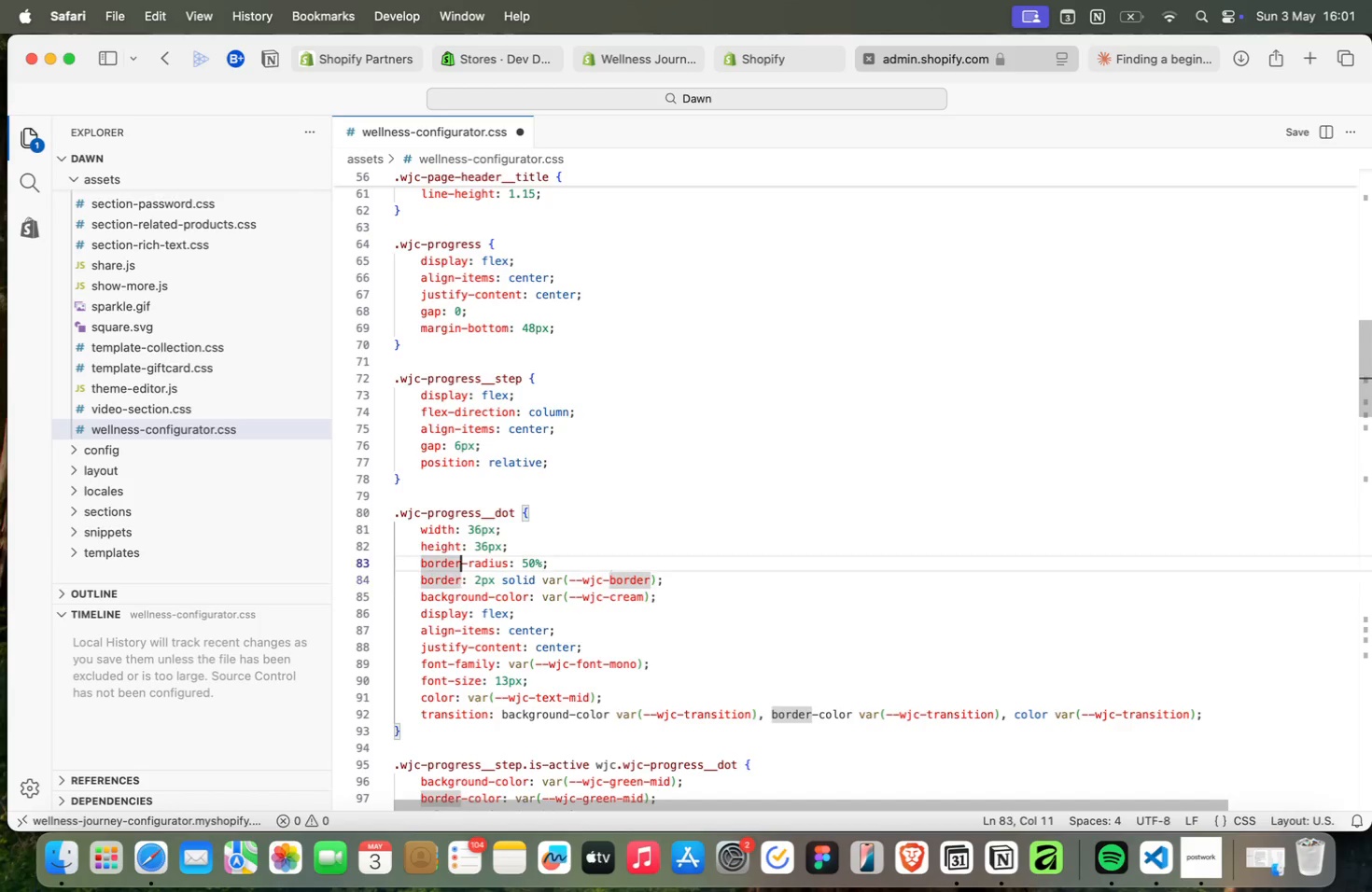 
key(ArrowUp)
 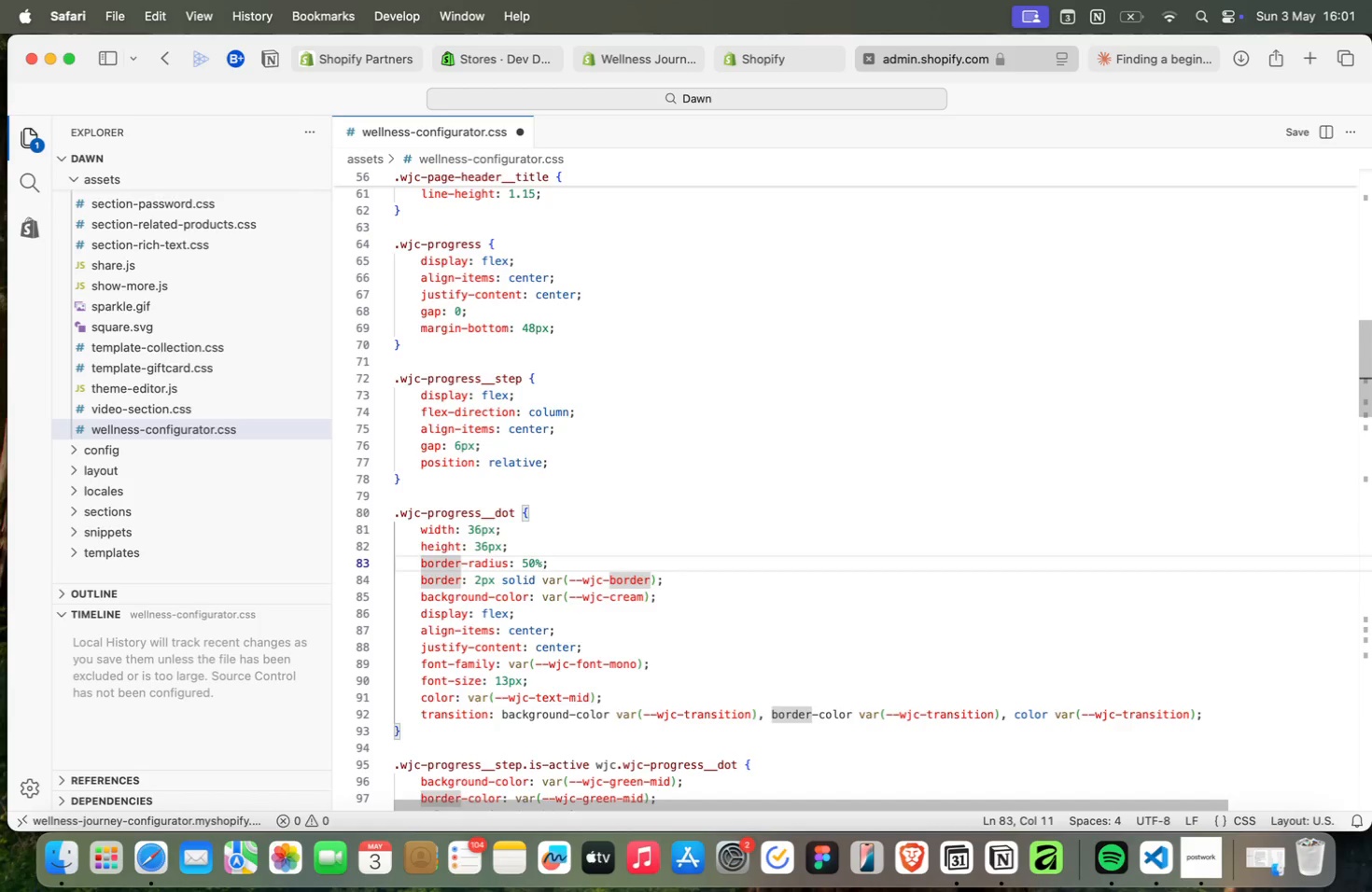 
key(ArrowRight)
 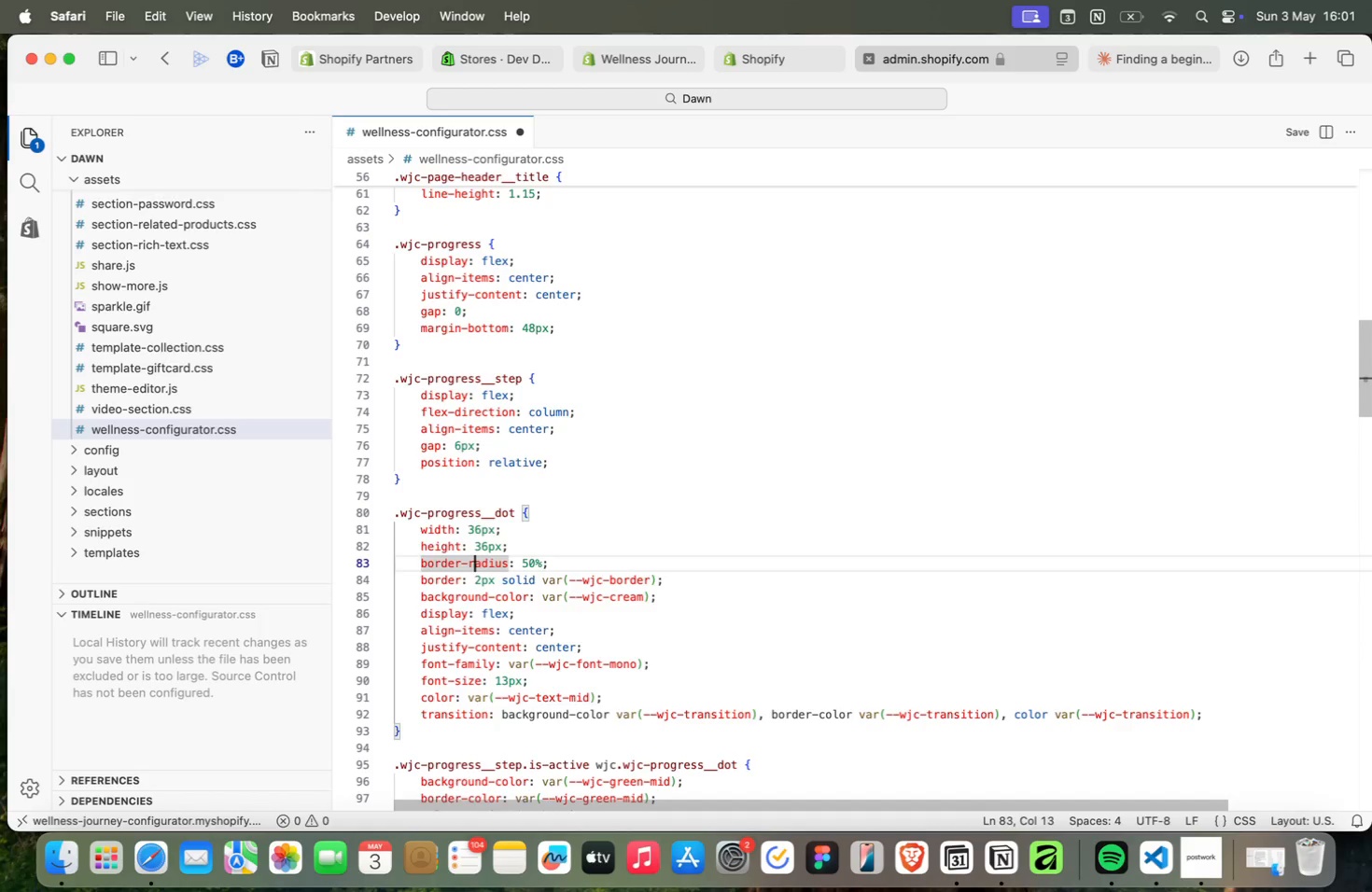 
key(ArrowRight)
 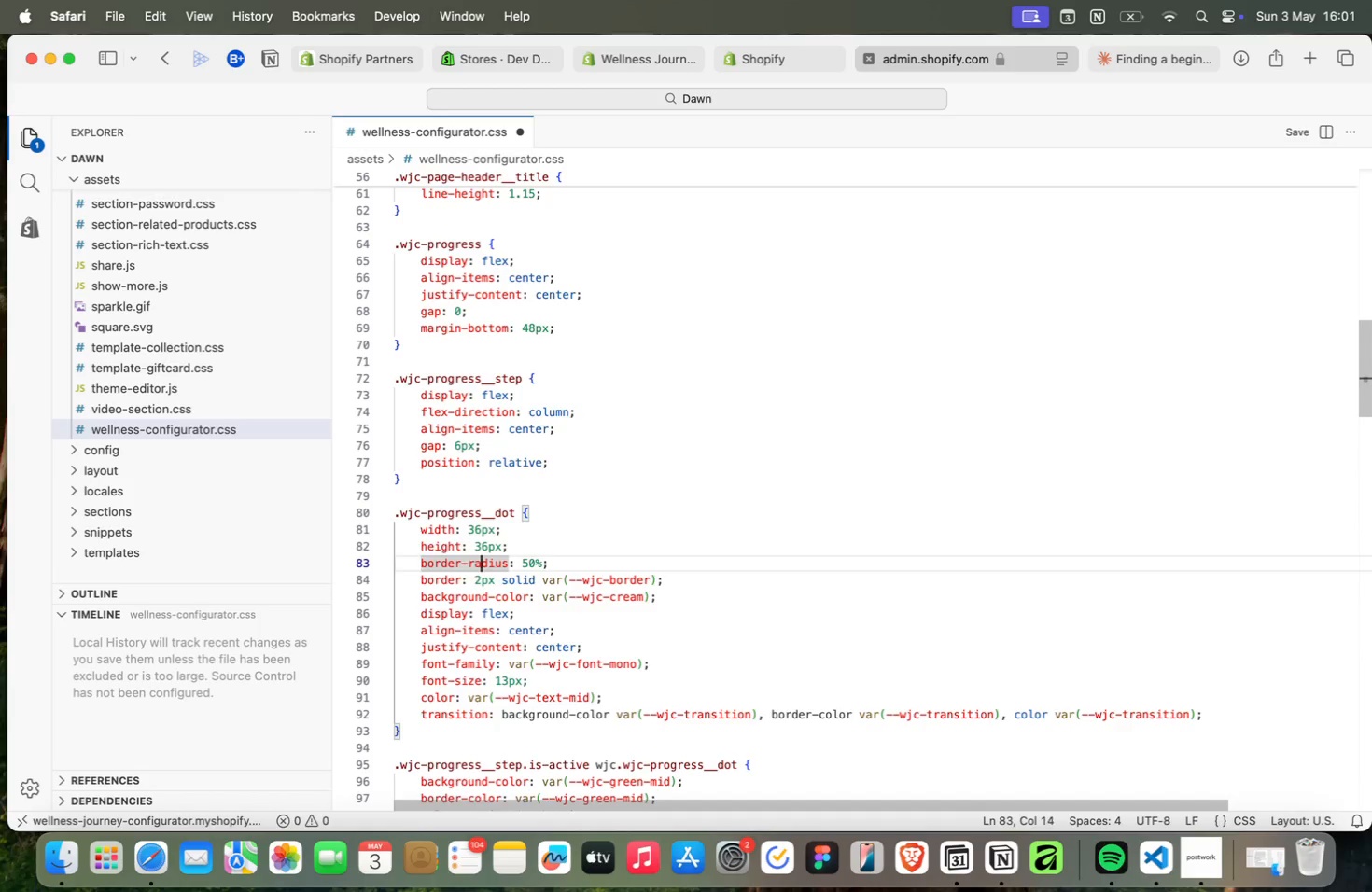 
key(ArrowRight)
 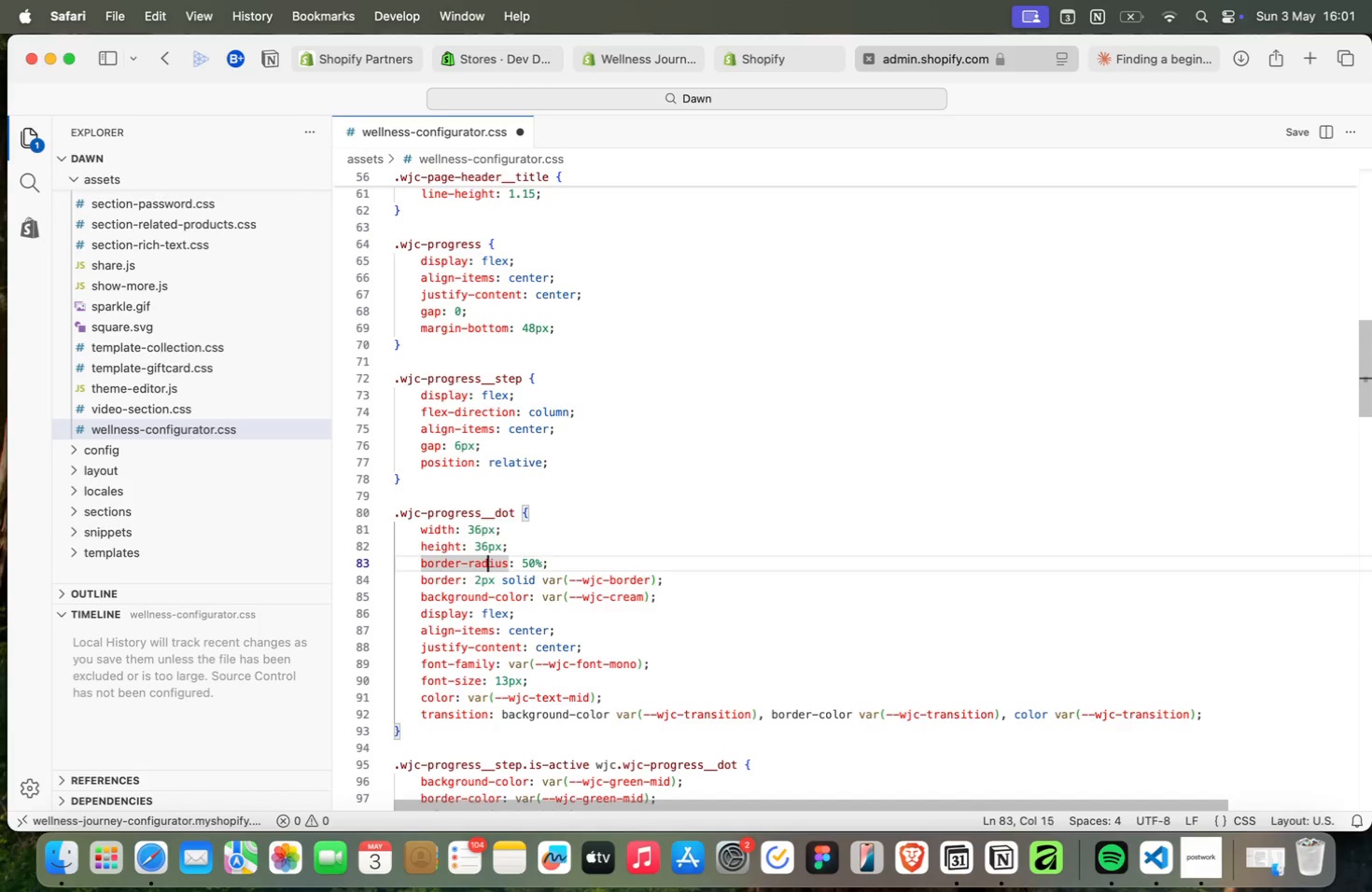 
key(ArrowRight)
 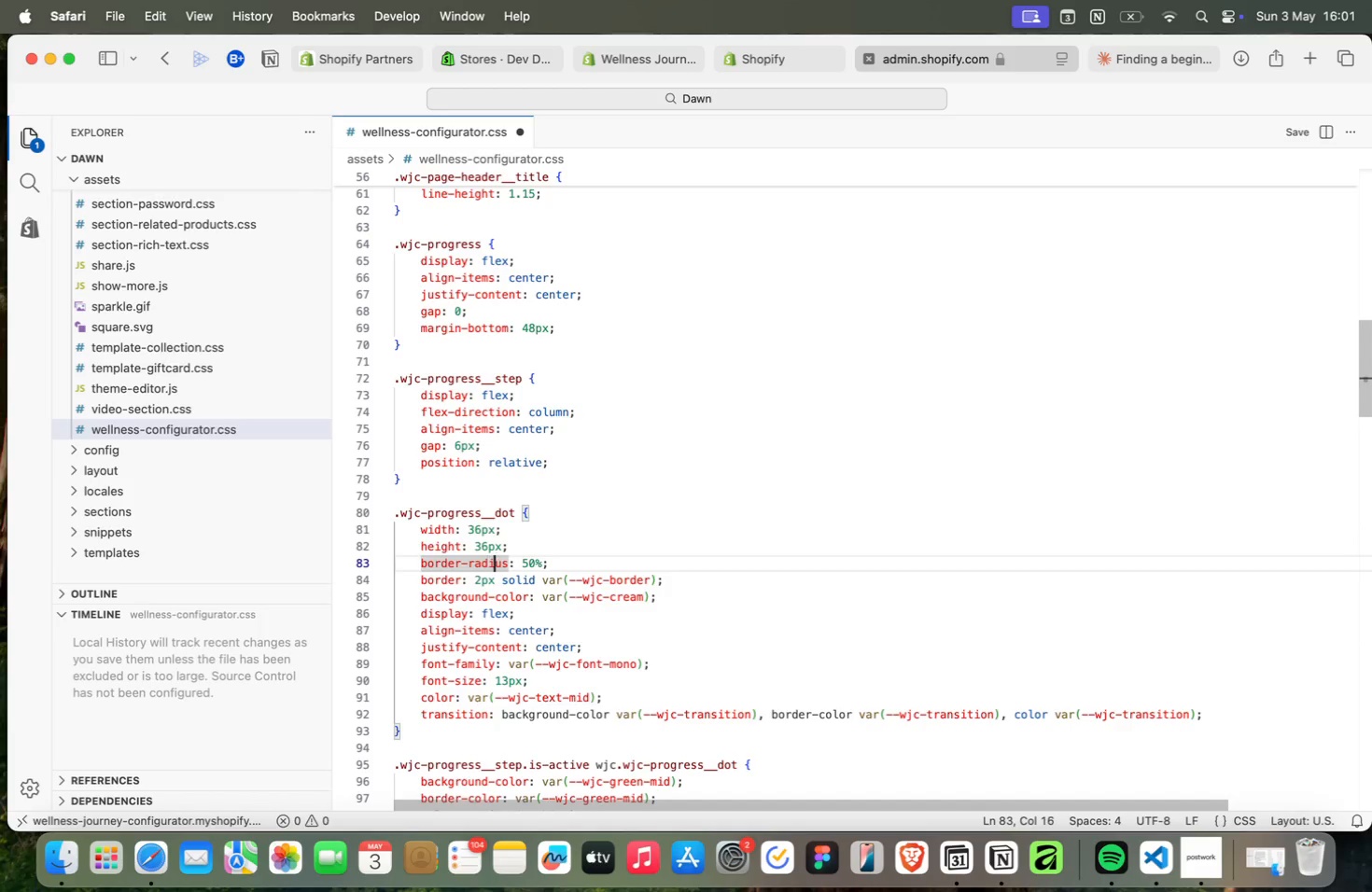 
key(ArrowRight)
 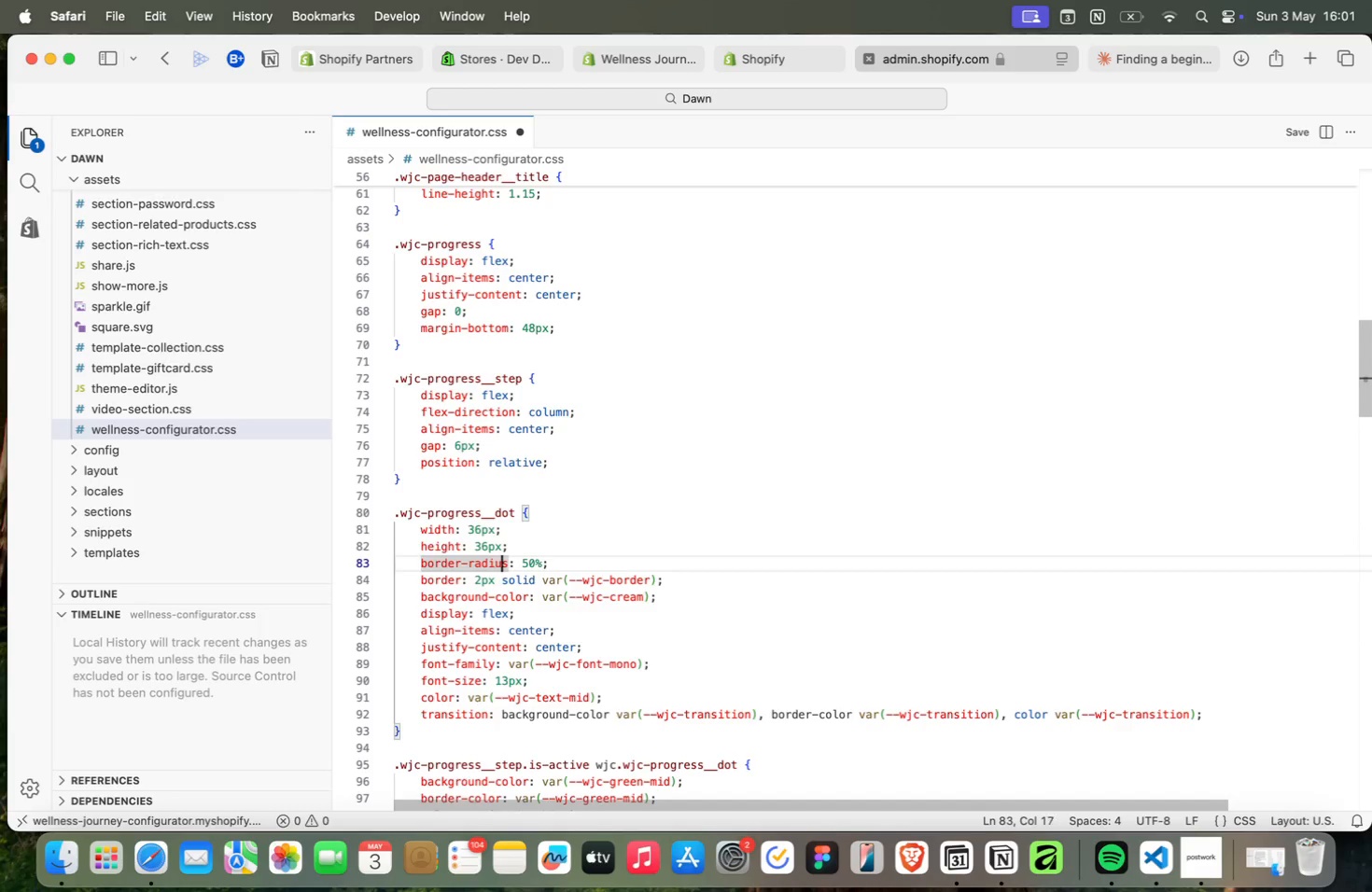 
key(ArrowRight)
 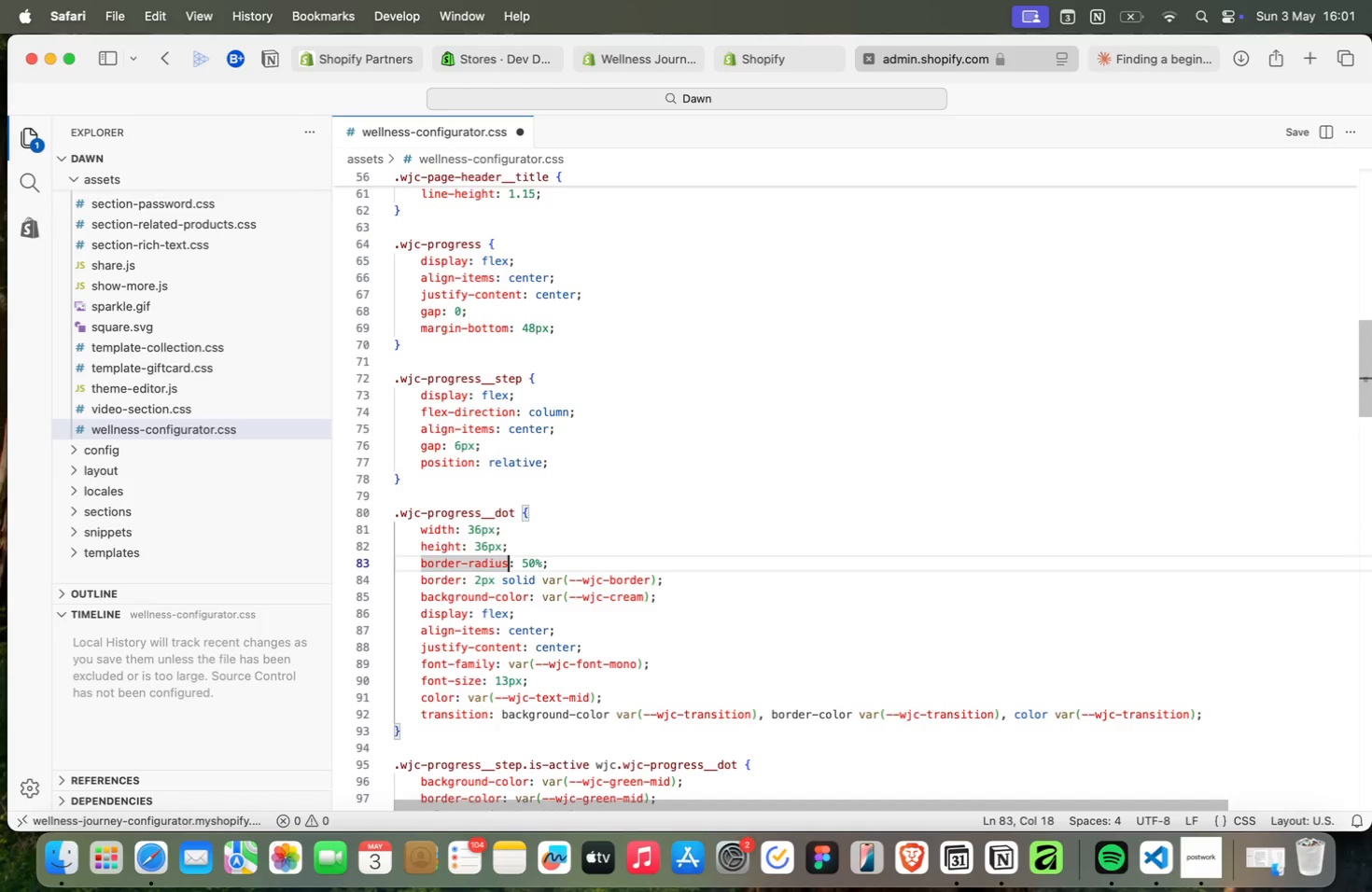 
key(ArrowRight)
 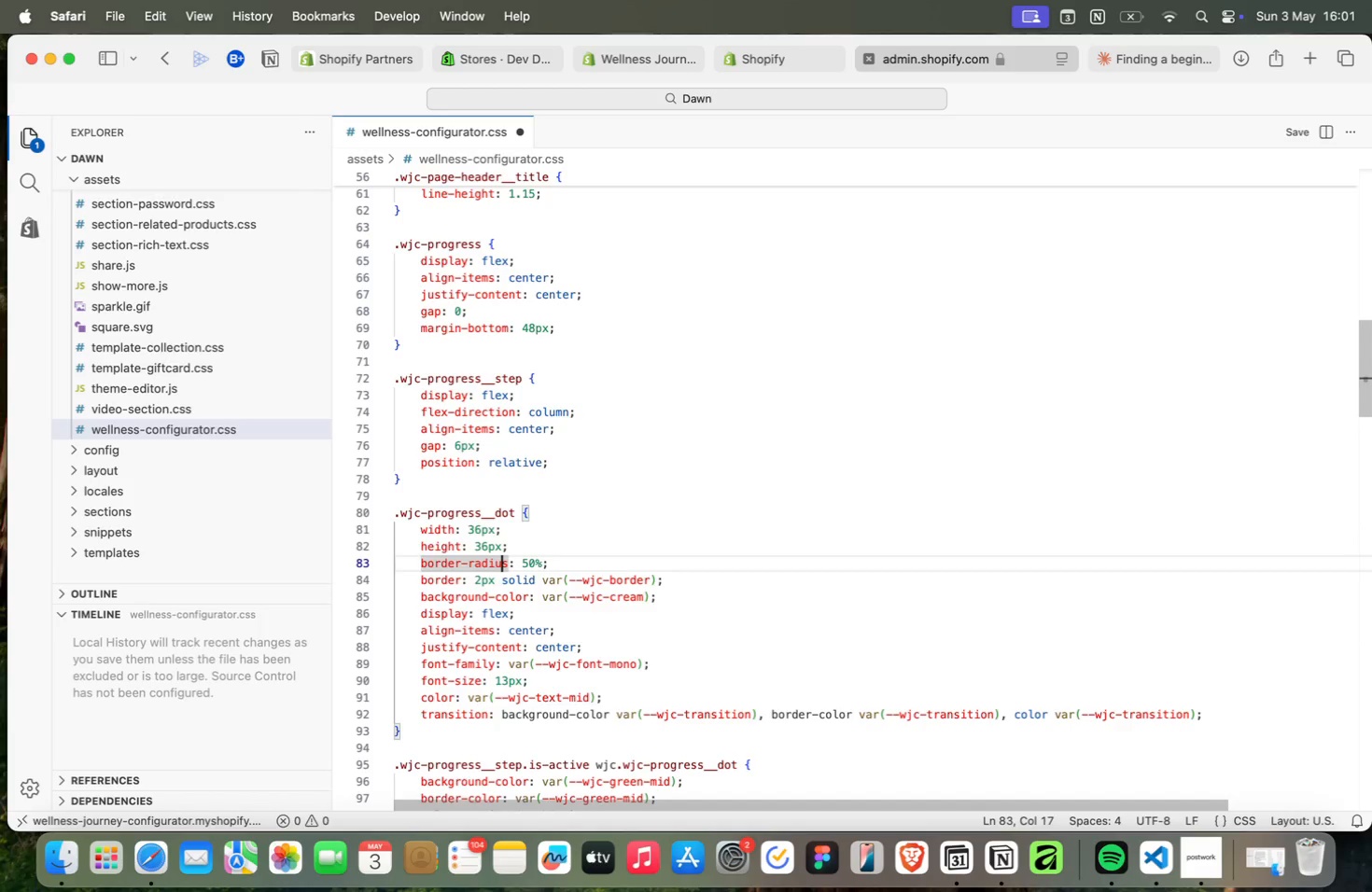 
key(ArrowLeft)
 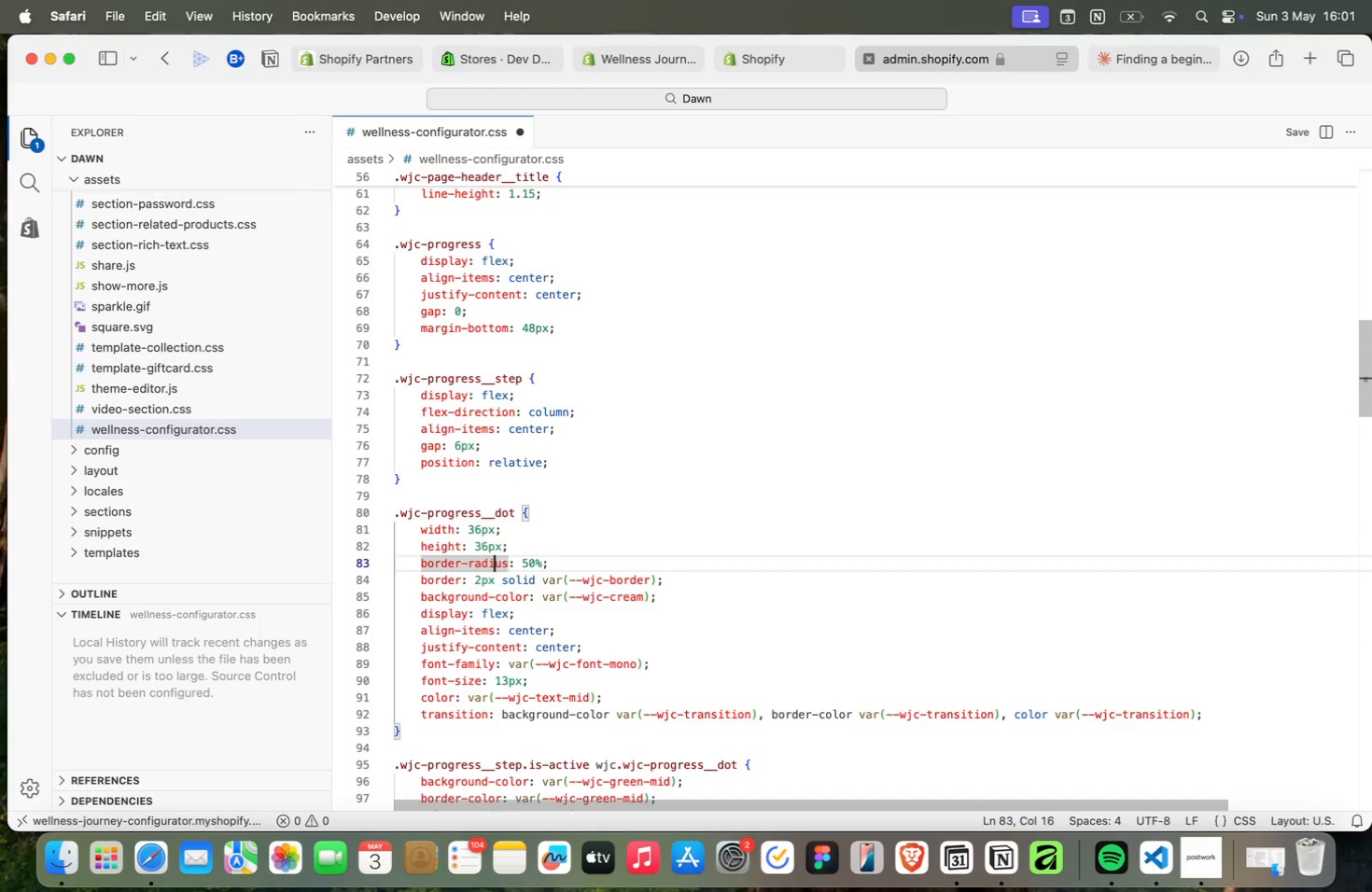 
key(ArrowLeft)
 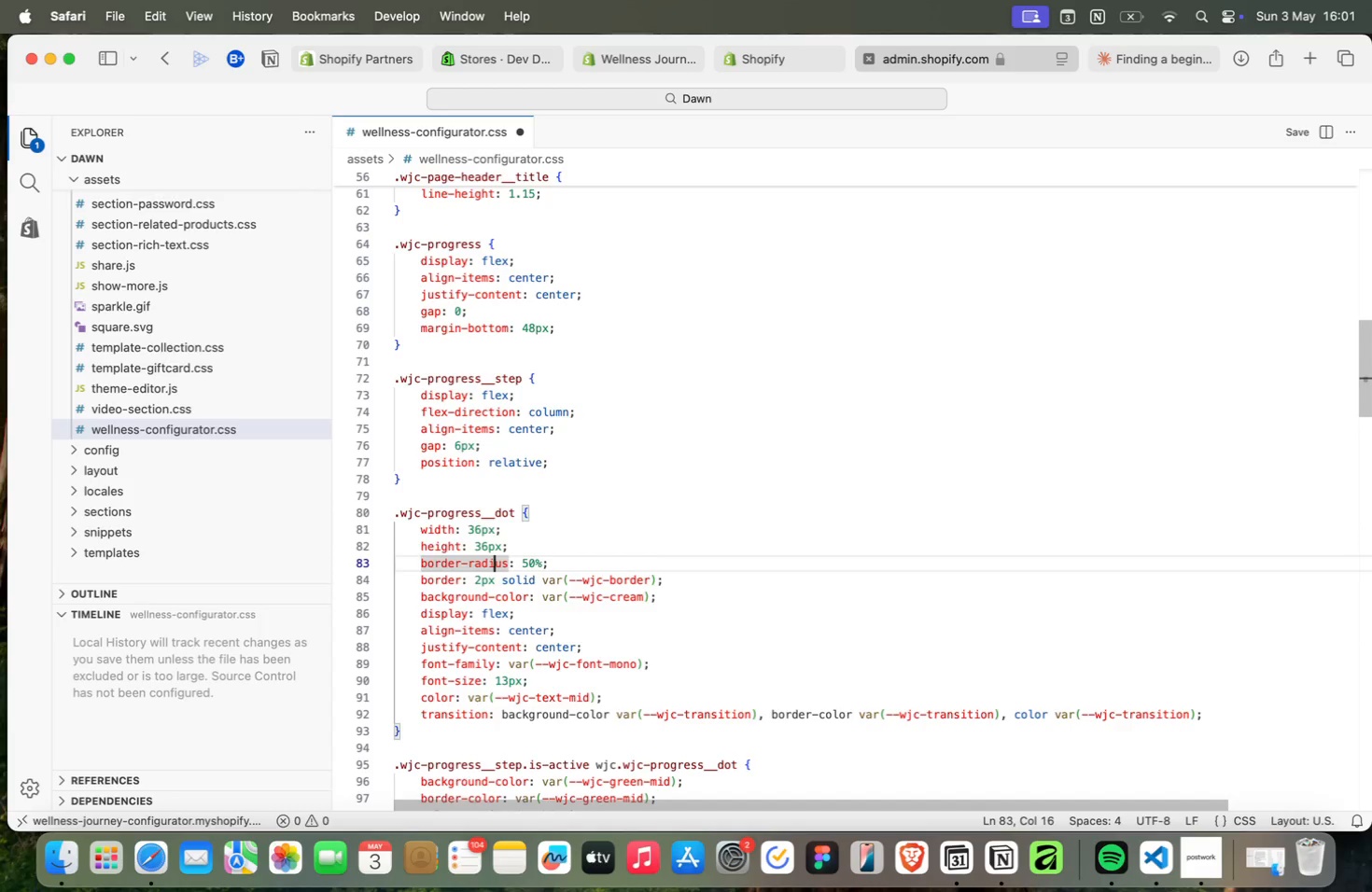 
key(ArrowLeft)
 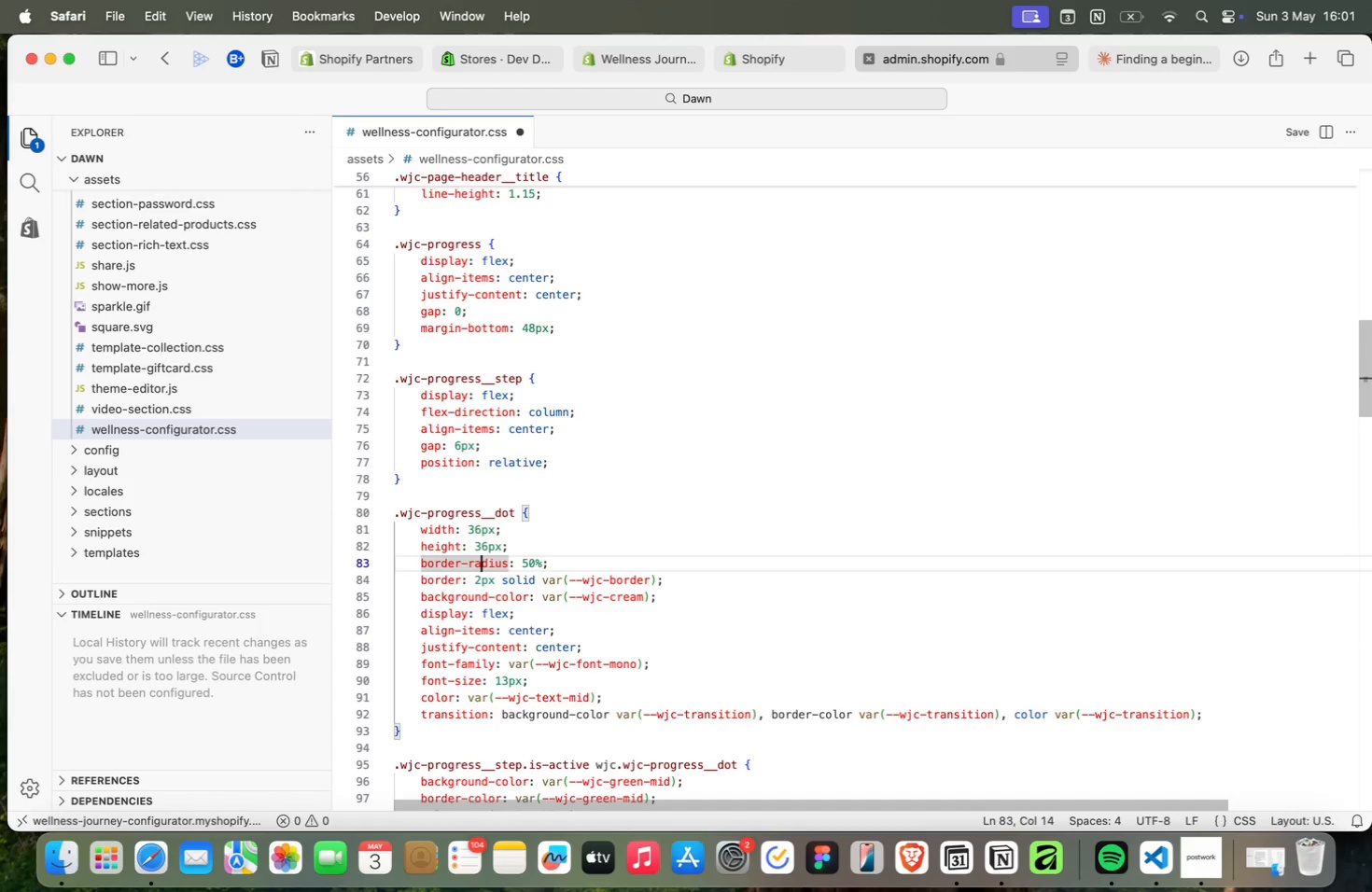 
key(ArrowLeft)
 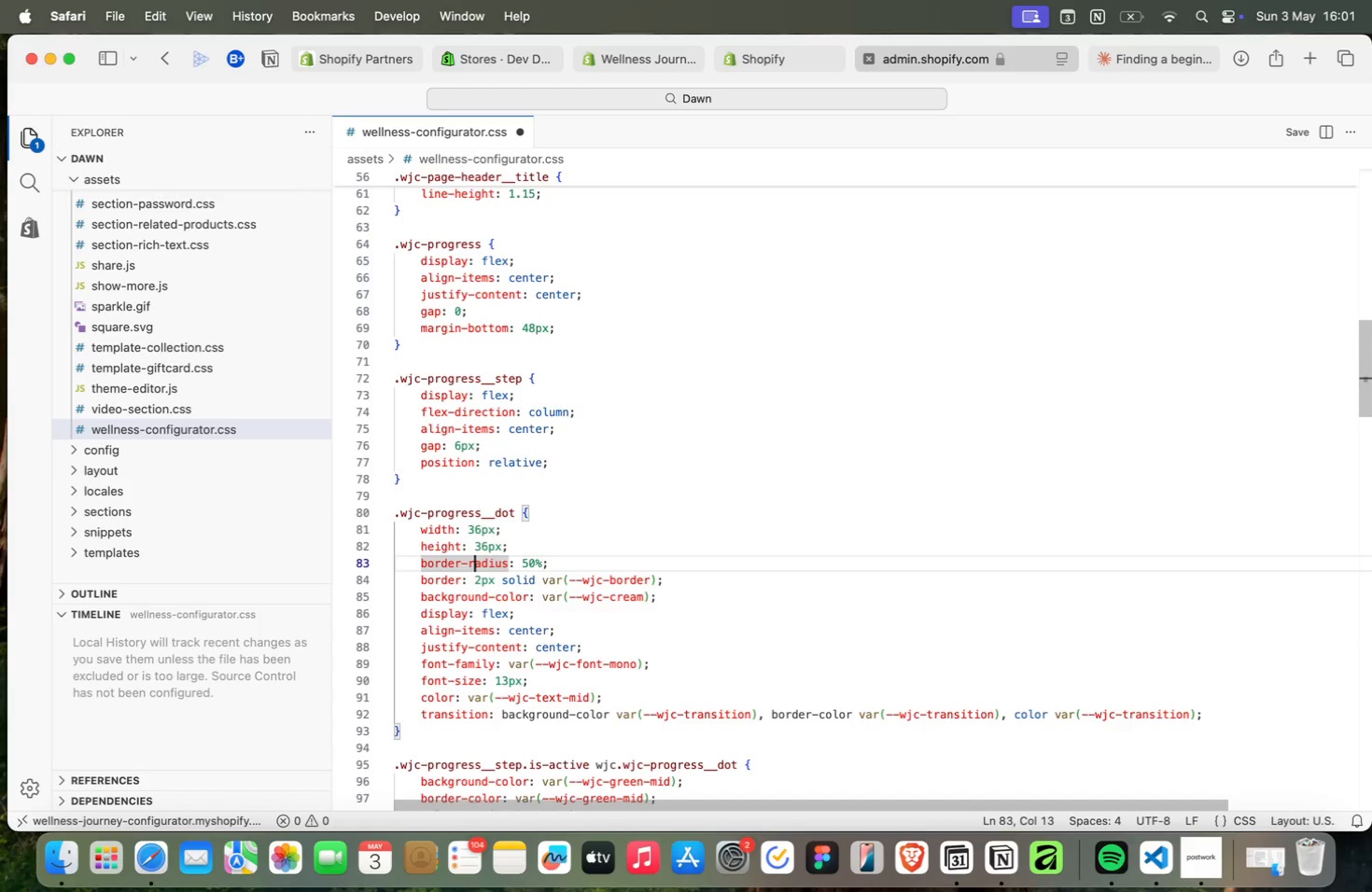 
key(ArrowLeft)
 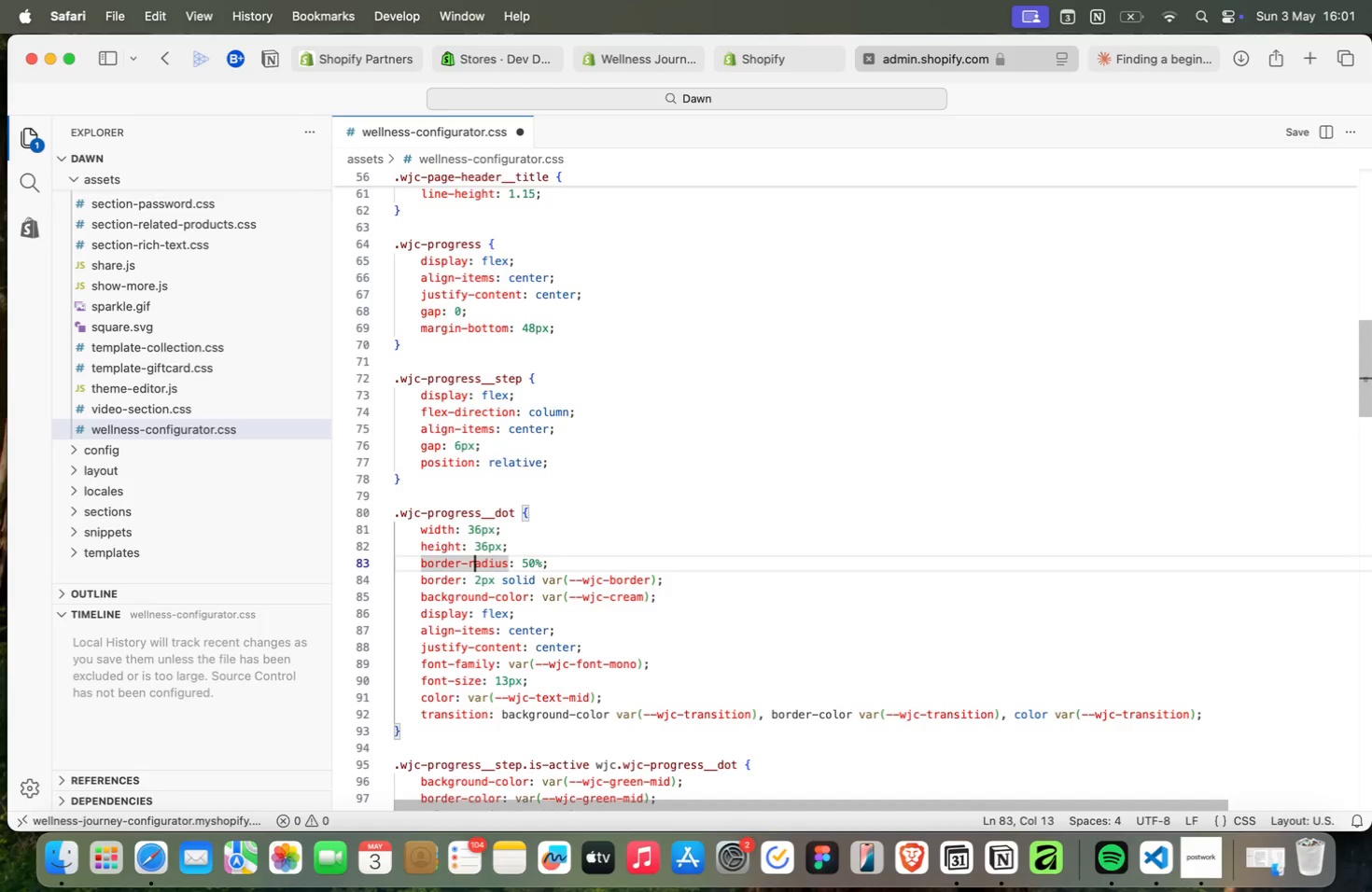 
key(ArrowLeft)
 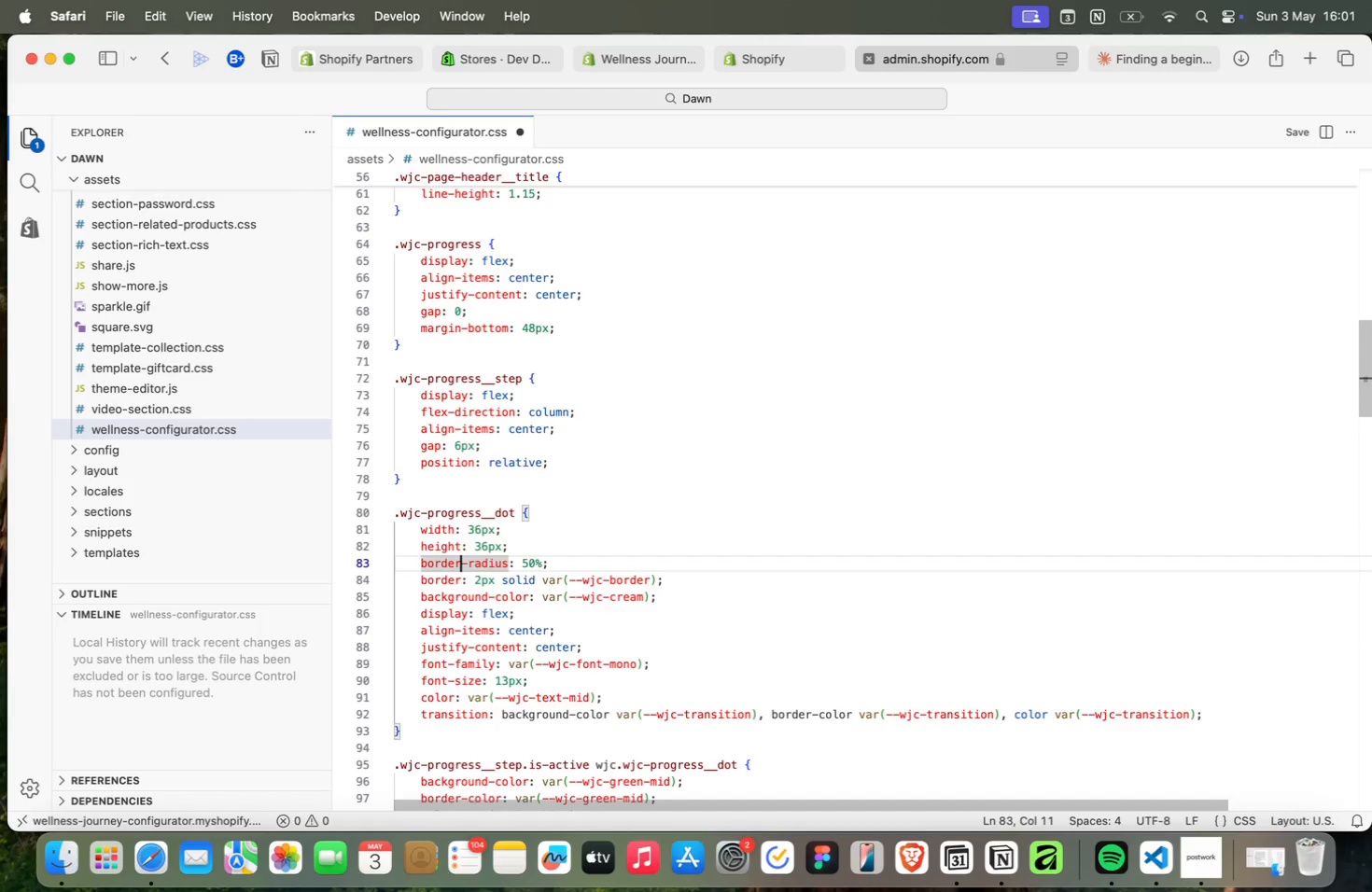 
key(ArrowLeft)
 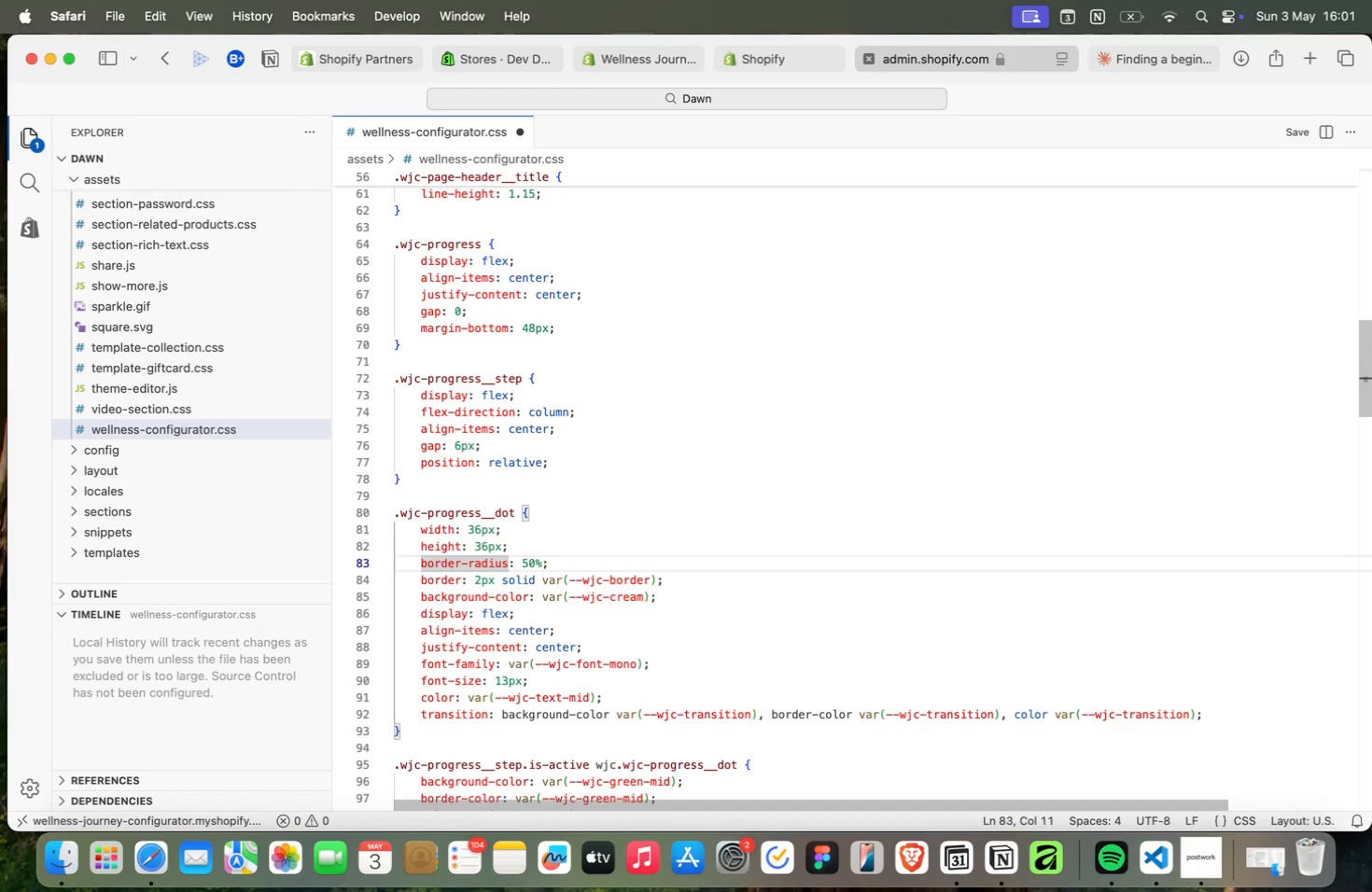 
key(ArrowDown)
 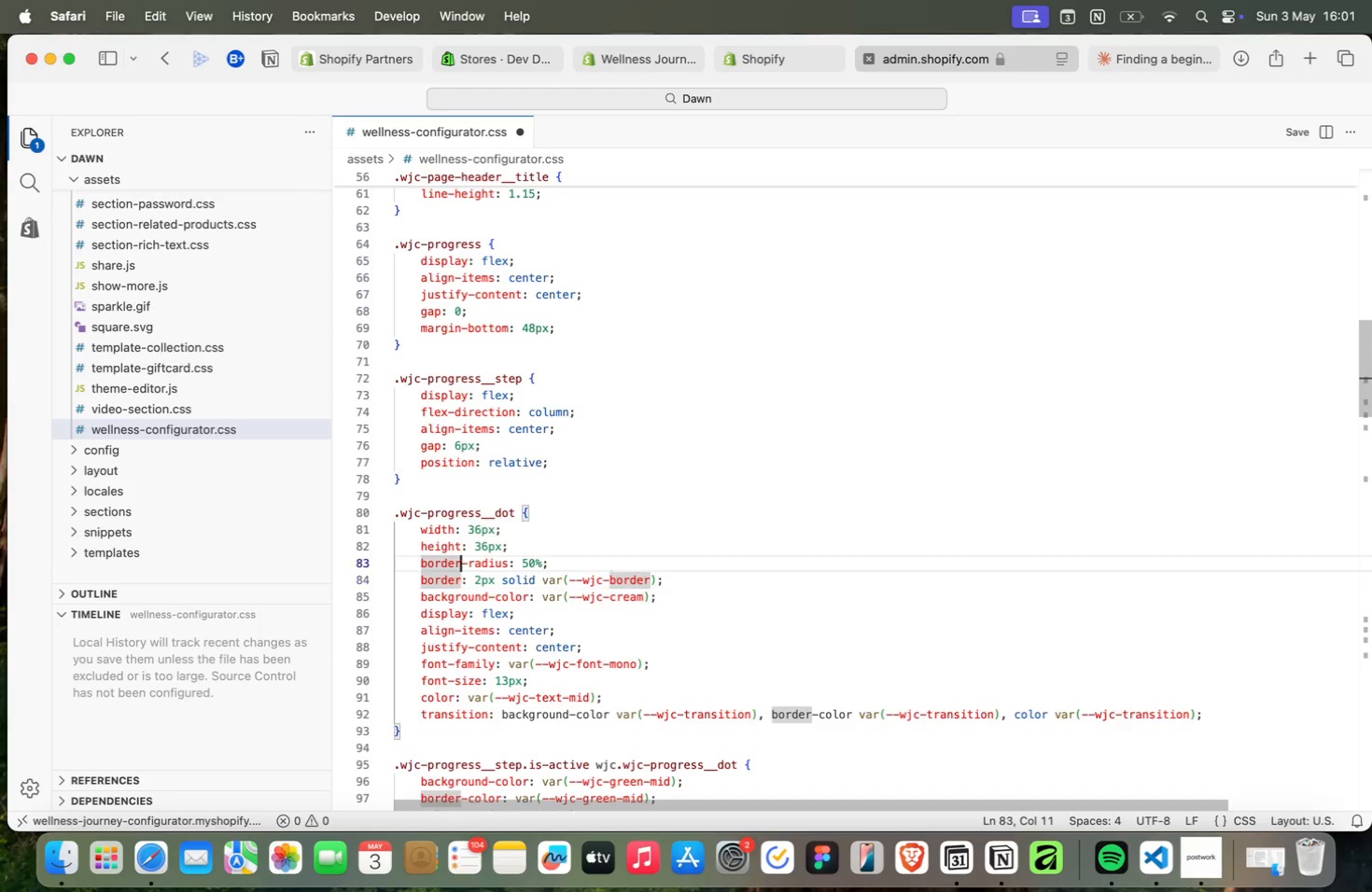 
key(ArrowUp)
 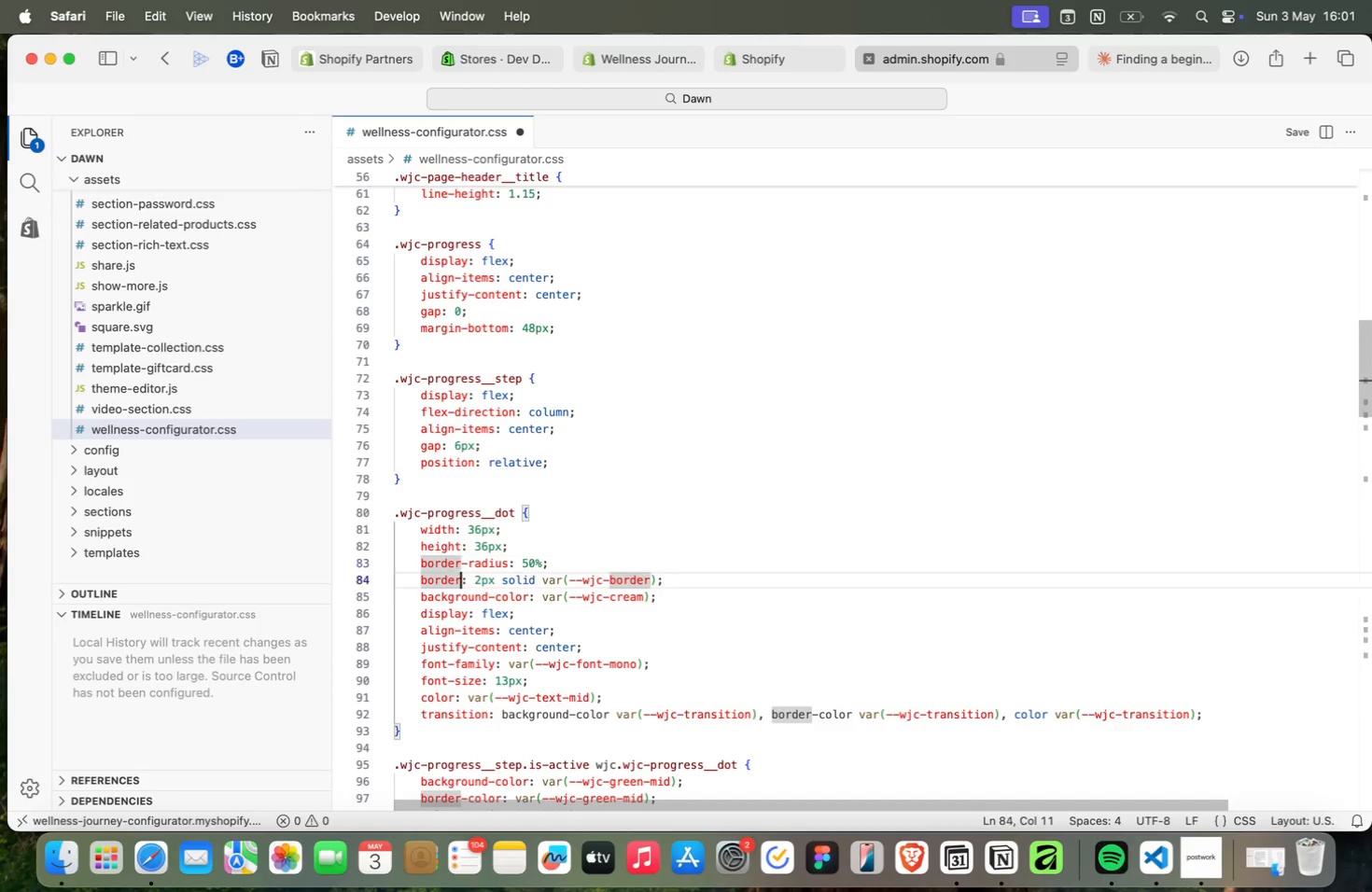 
key(ArrowDown)
 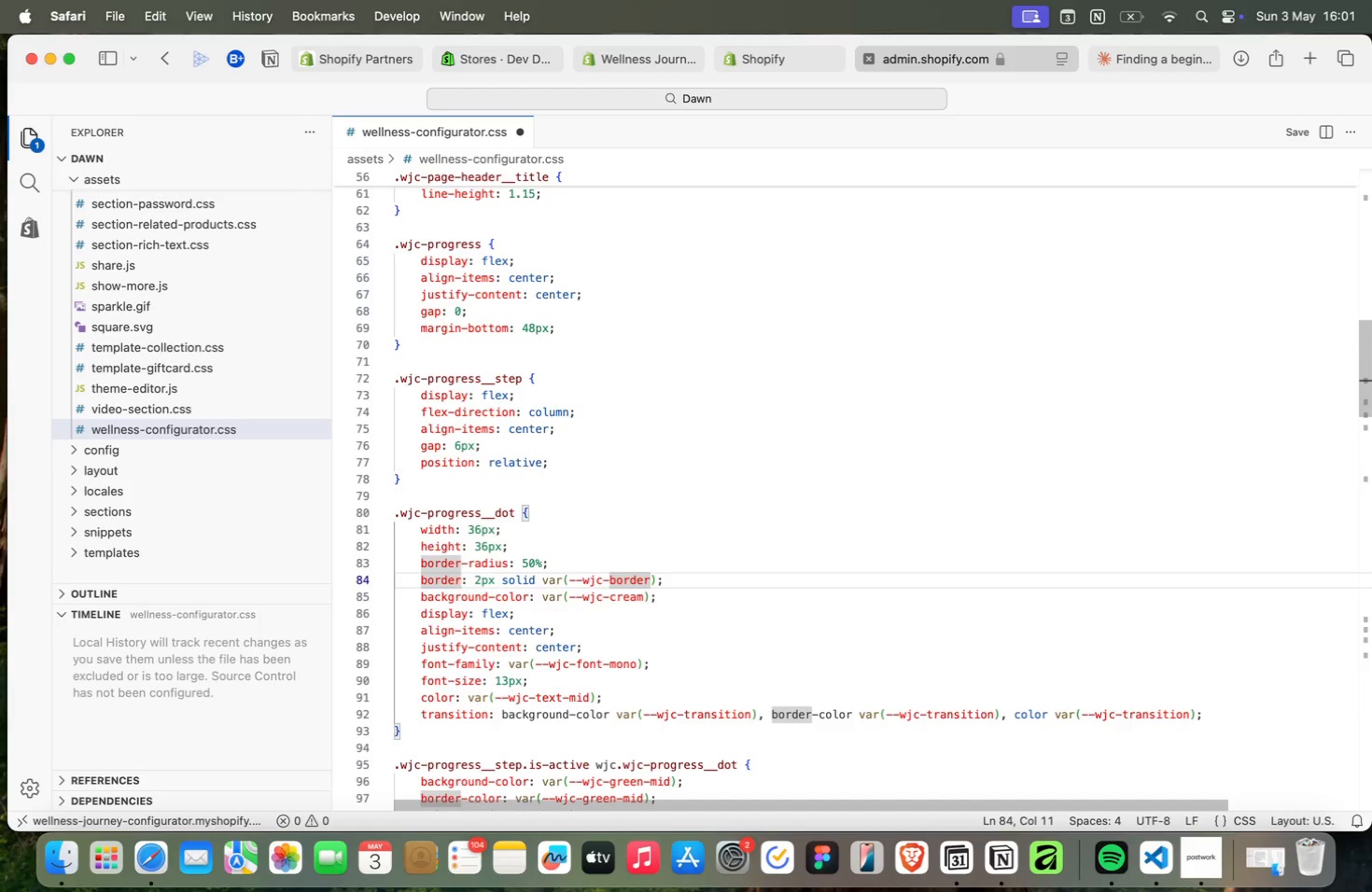 
key(ArrowUp)
 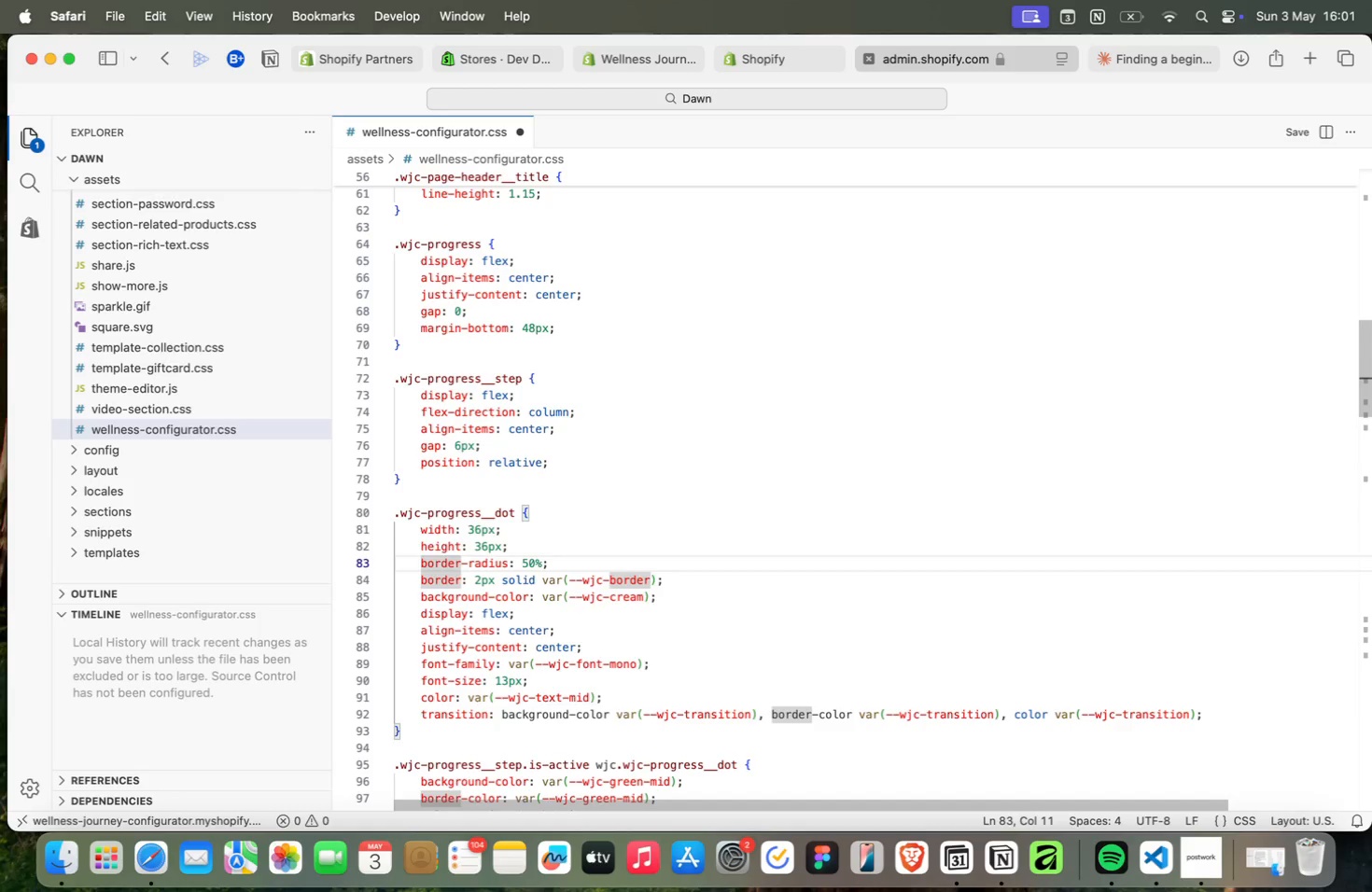 
key(ArrowUp)
 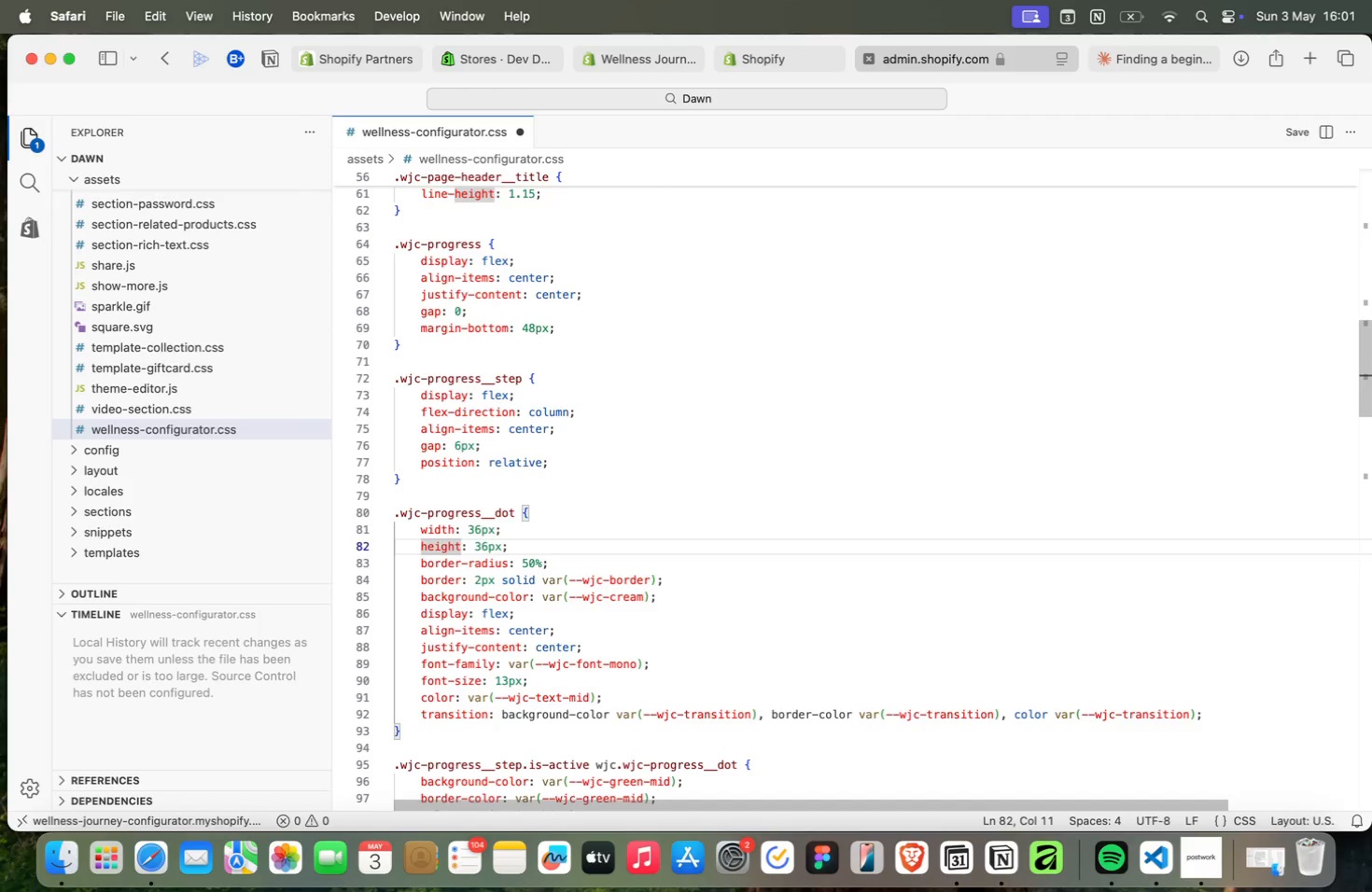 
key(ArrowUp)
 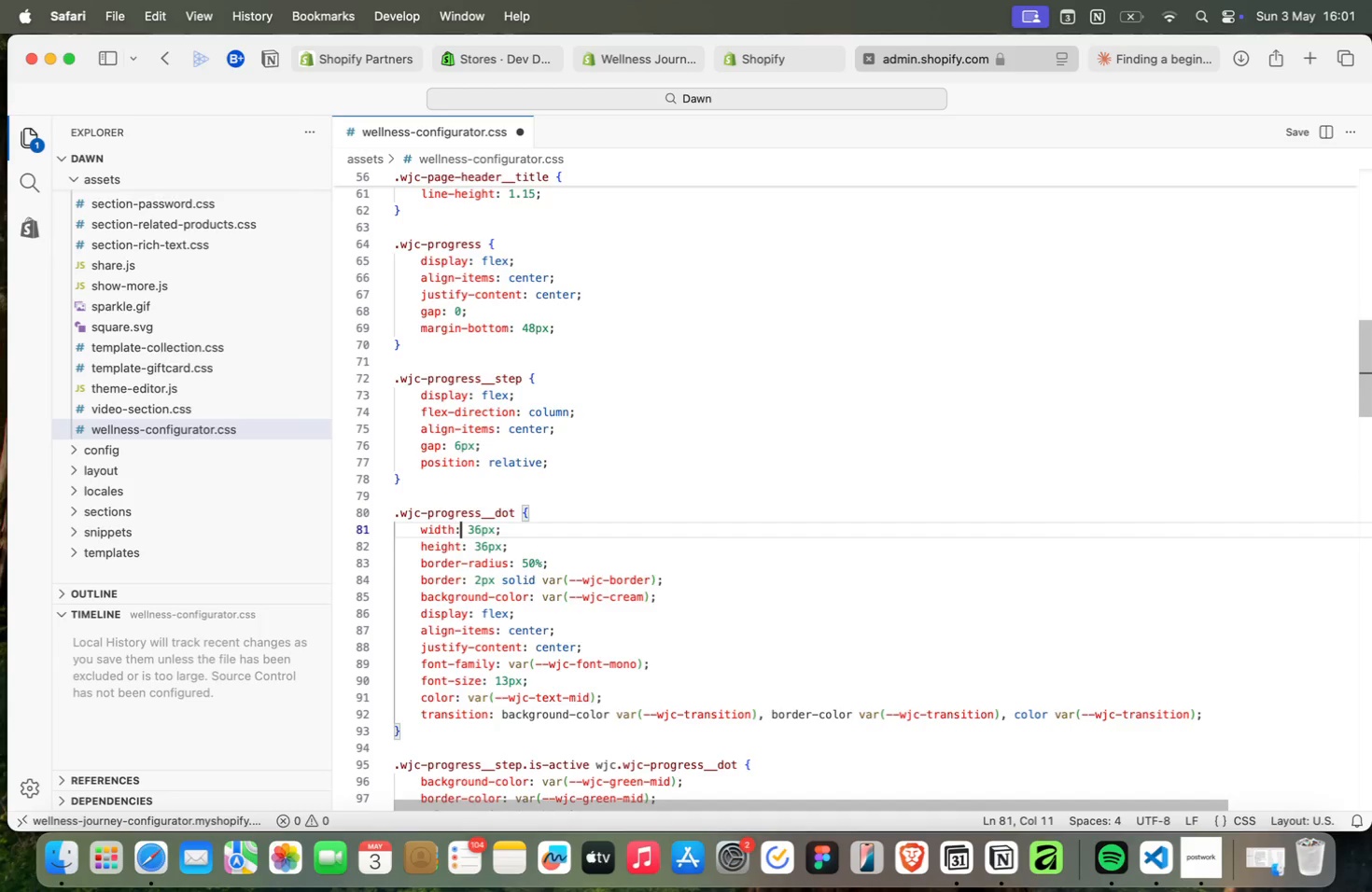 
key(ArrowLeft)
 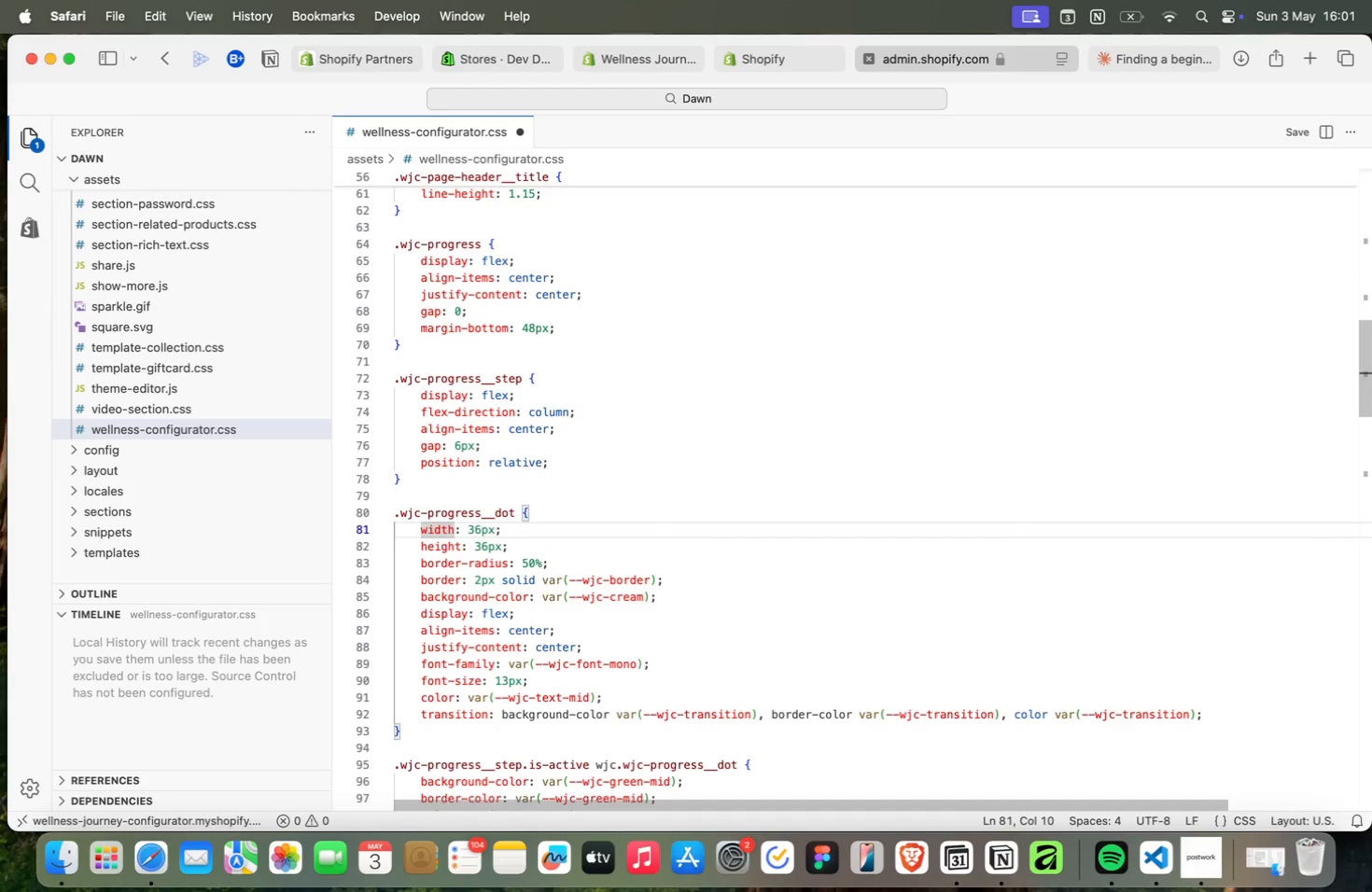 
key(ArrowDown)
 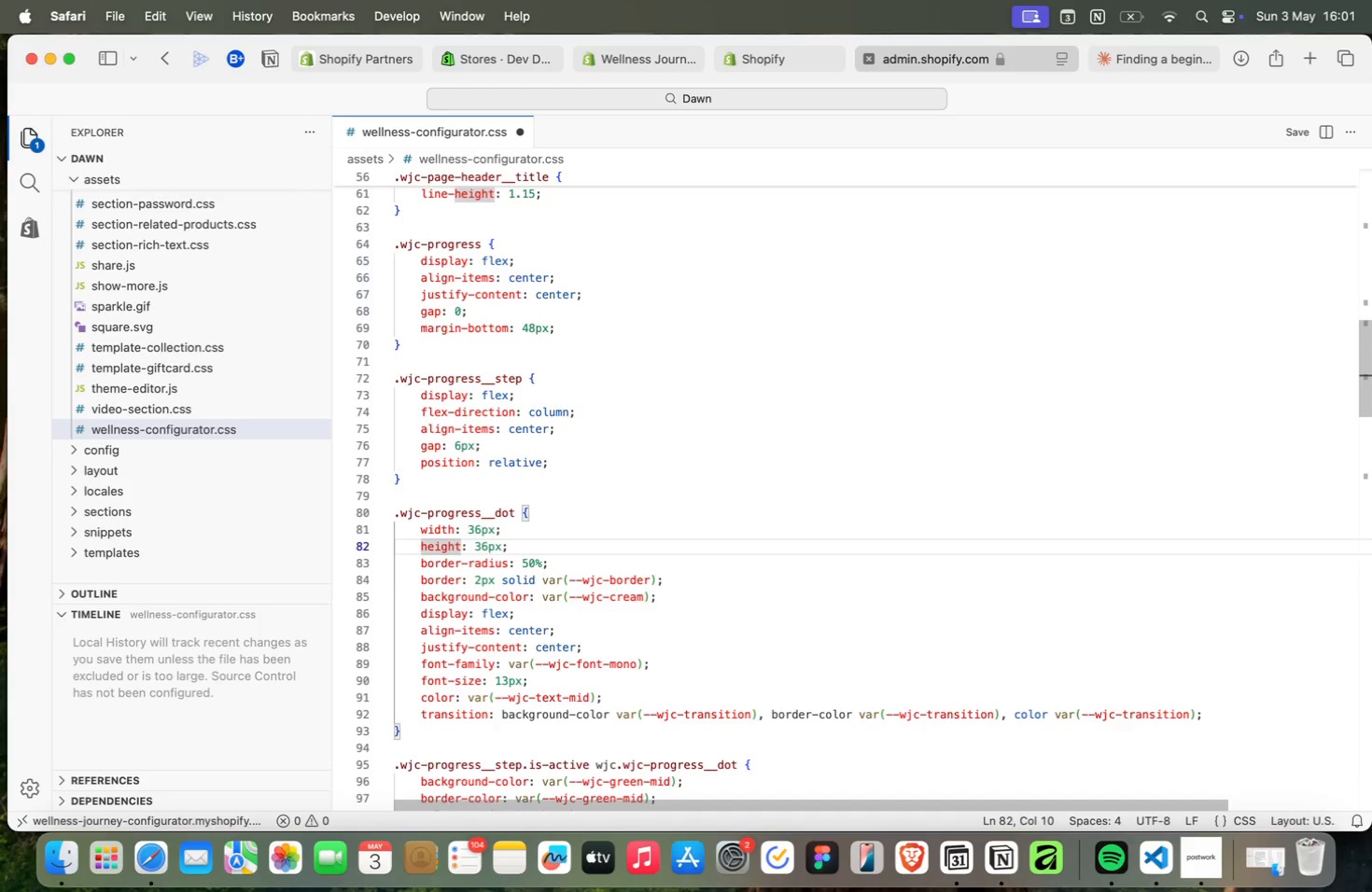 
key(ArrowRight)
 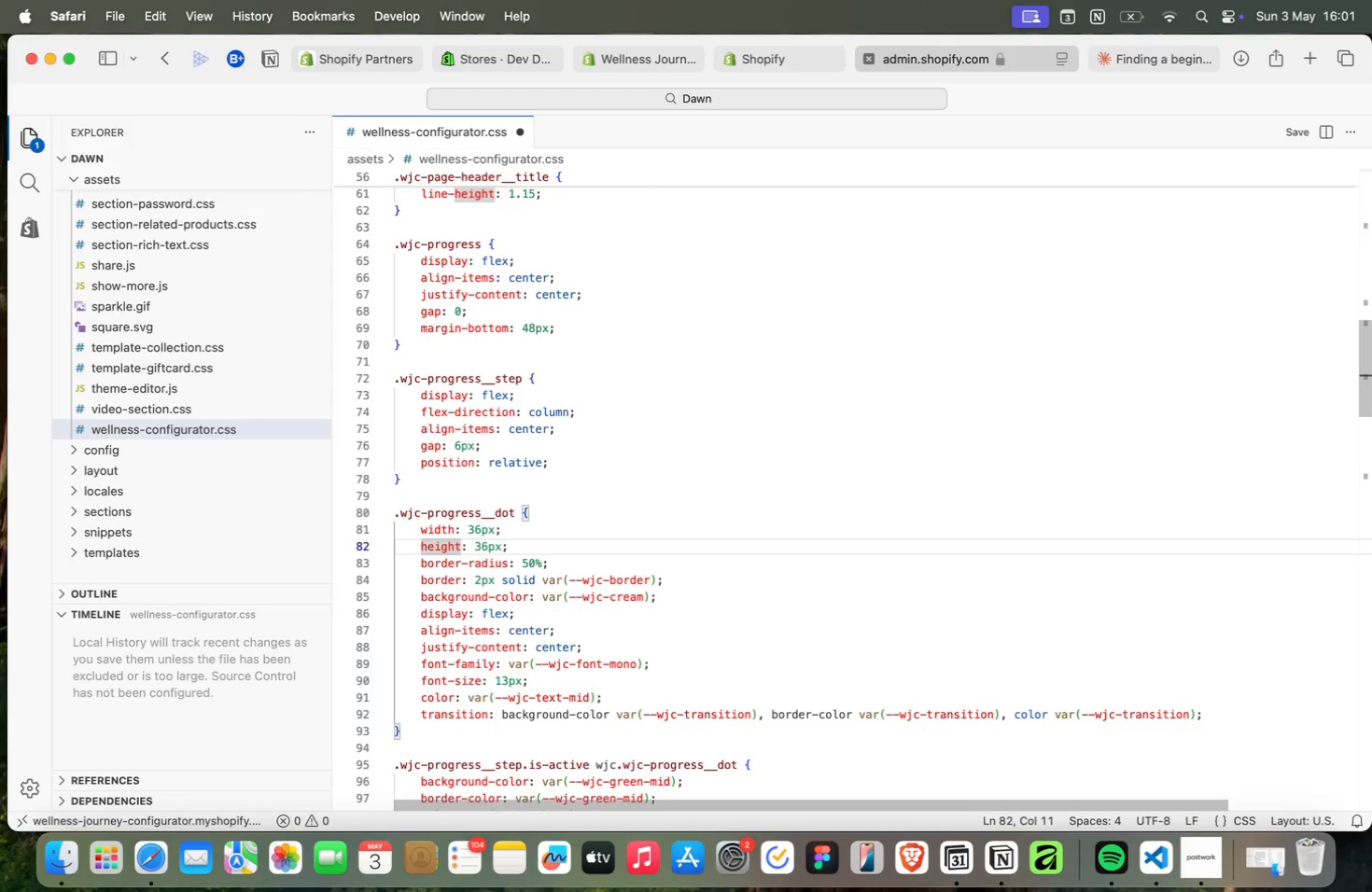 
wait(24.44)
 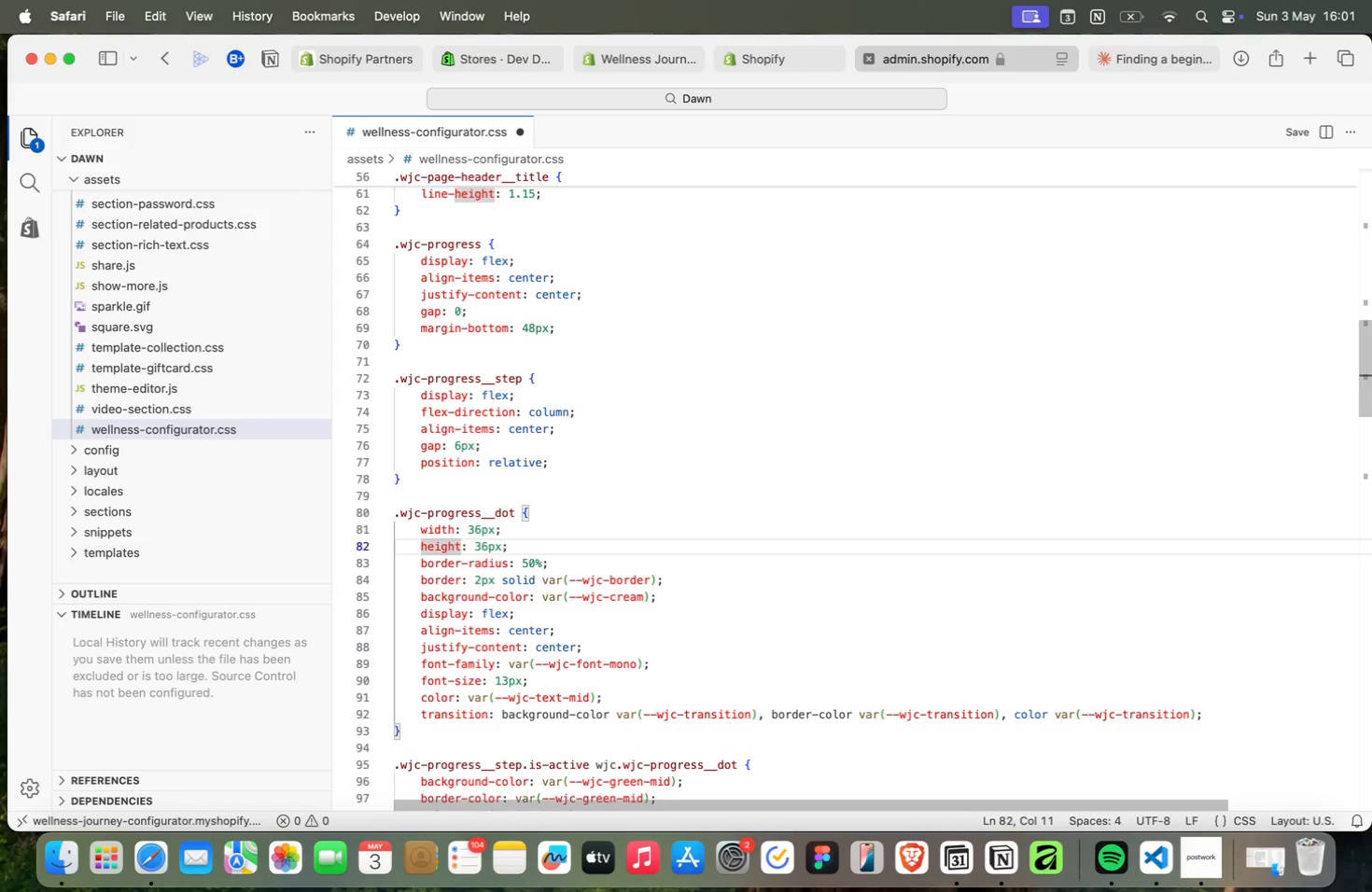 
key(ArrowDown)
 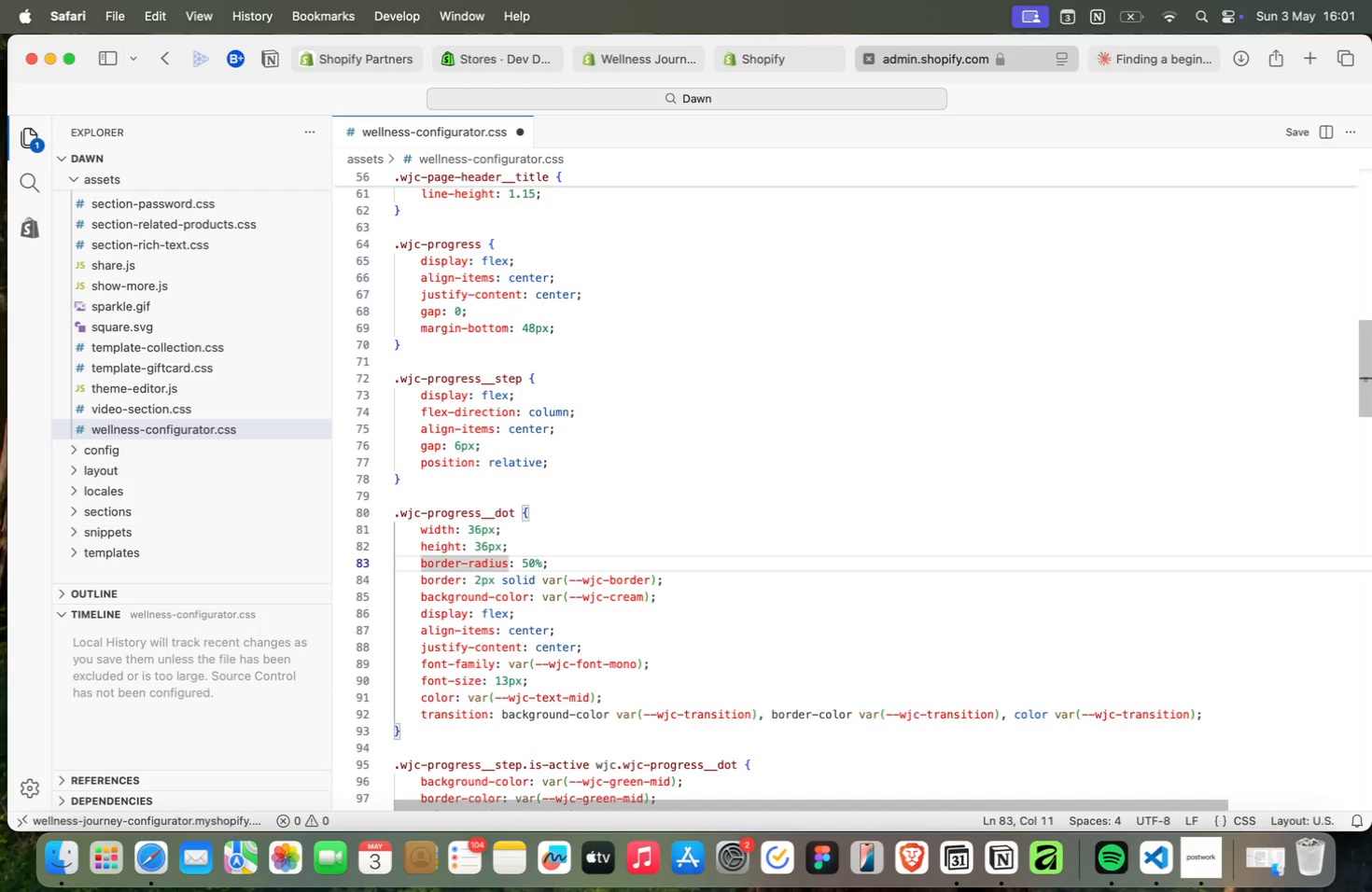 
key(ArrowUp)
 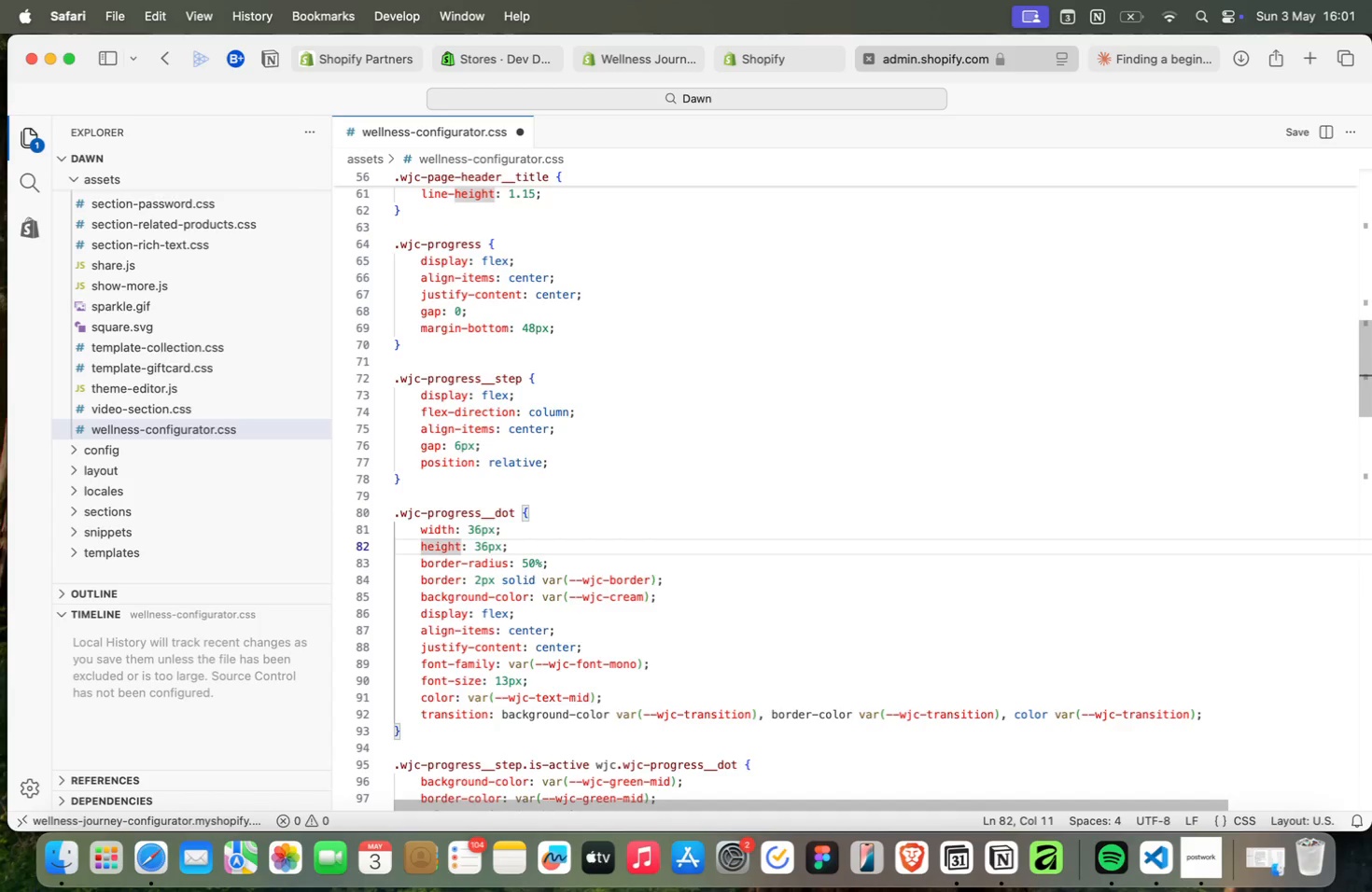 
key(ArrowUp)
 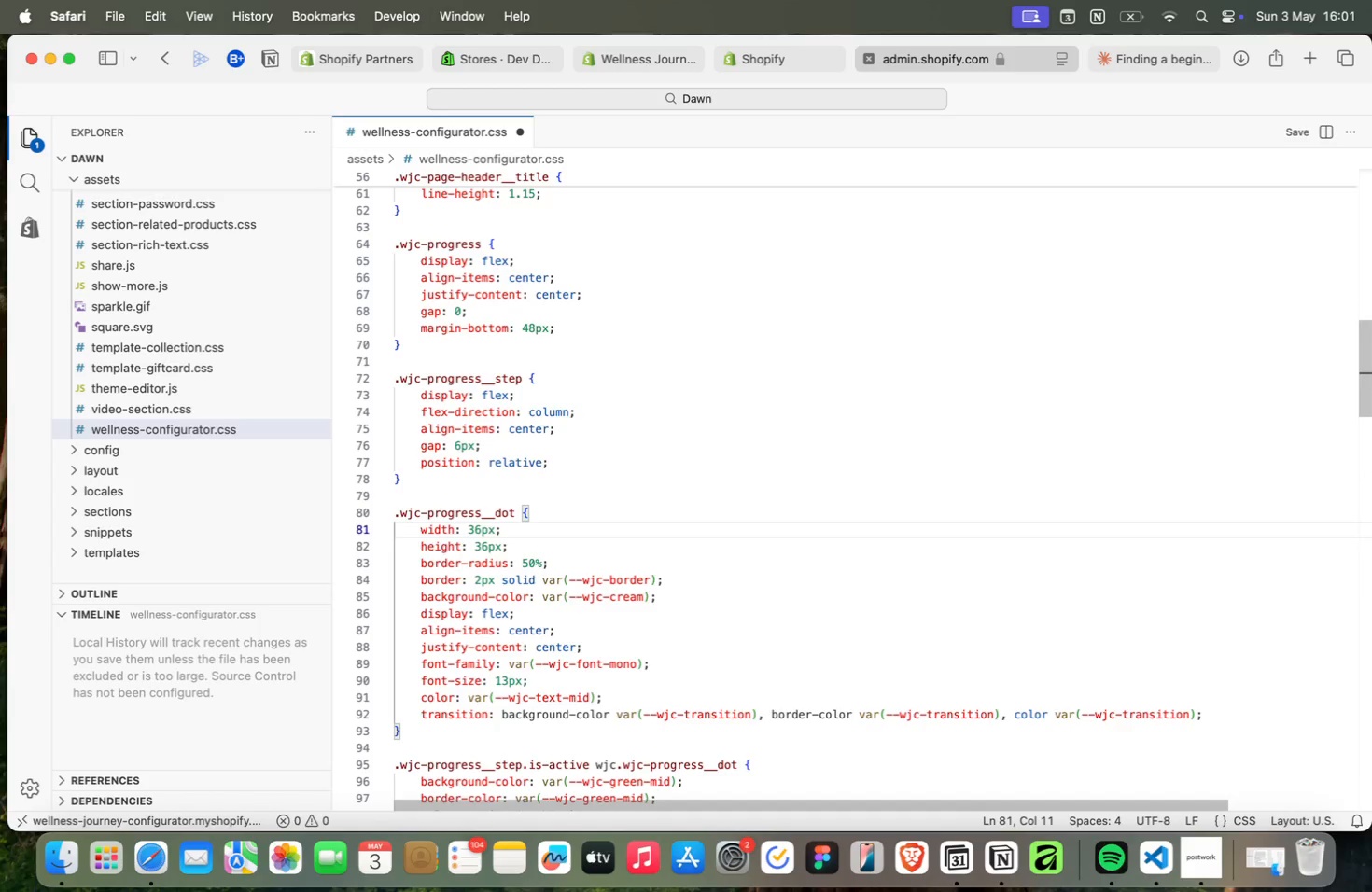 
key(ArrowDown)
 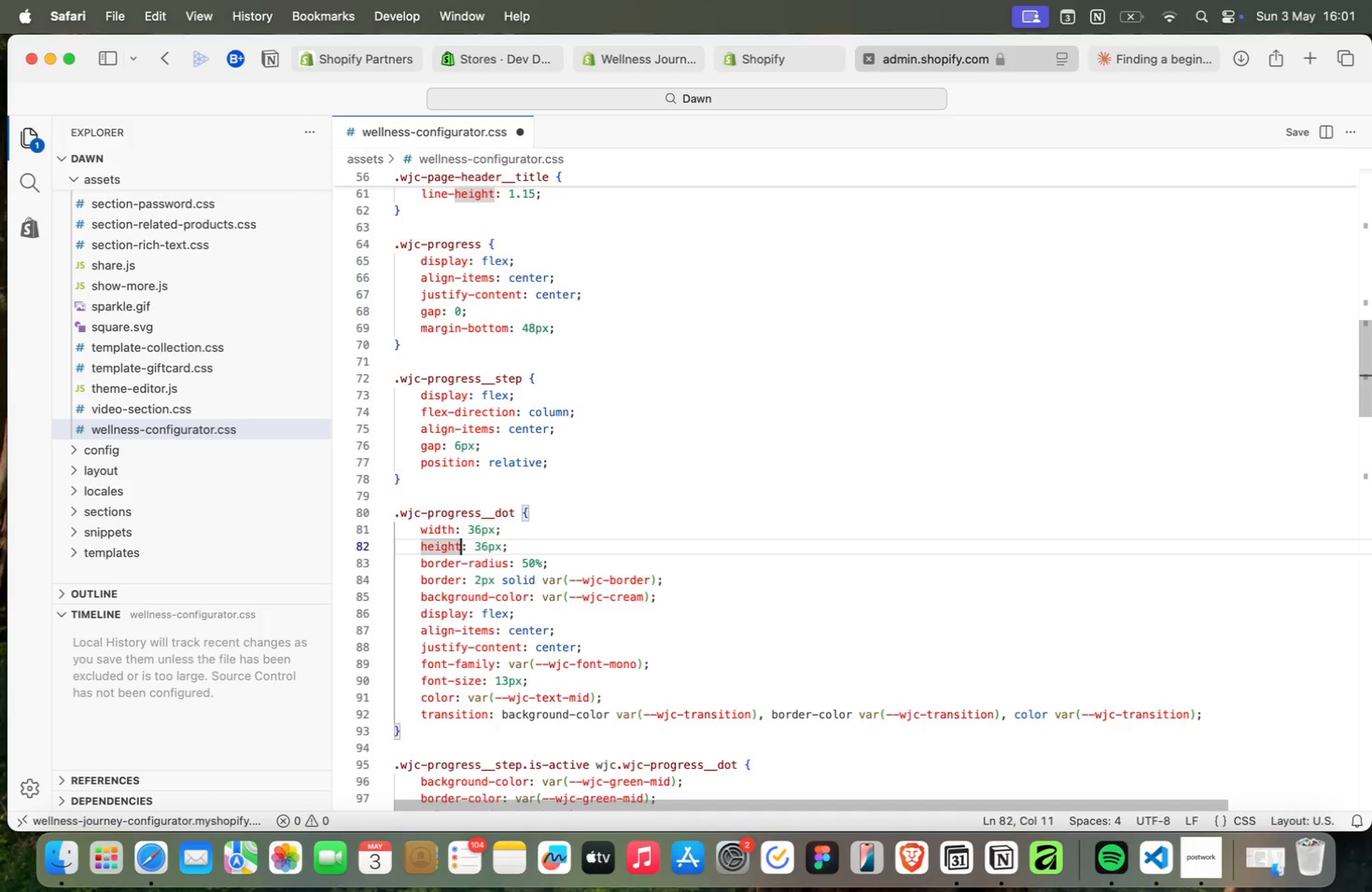 
key(ArrowDown)
 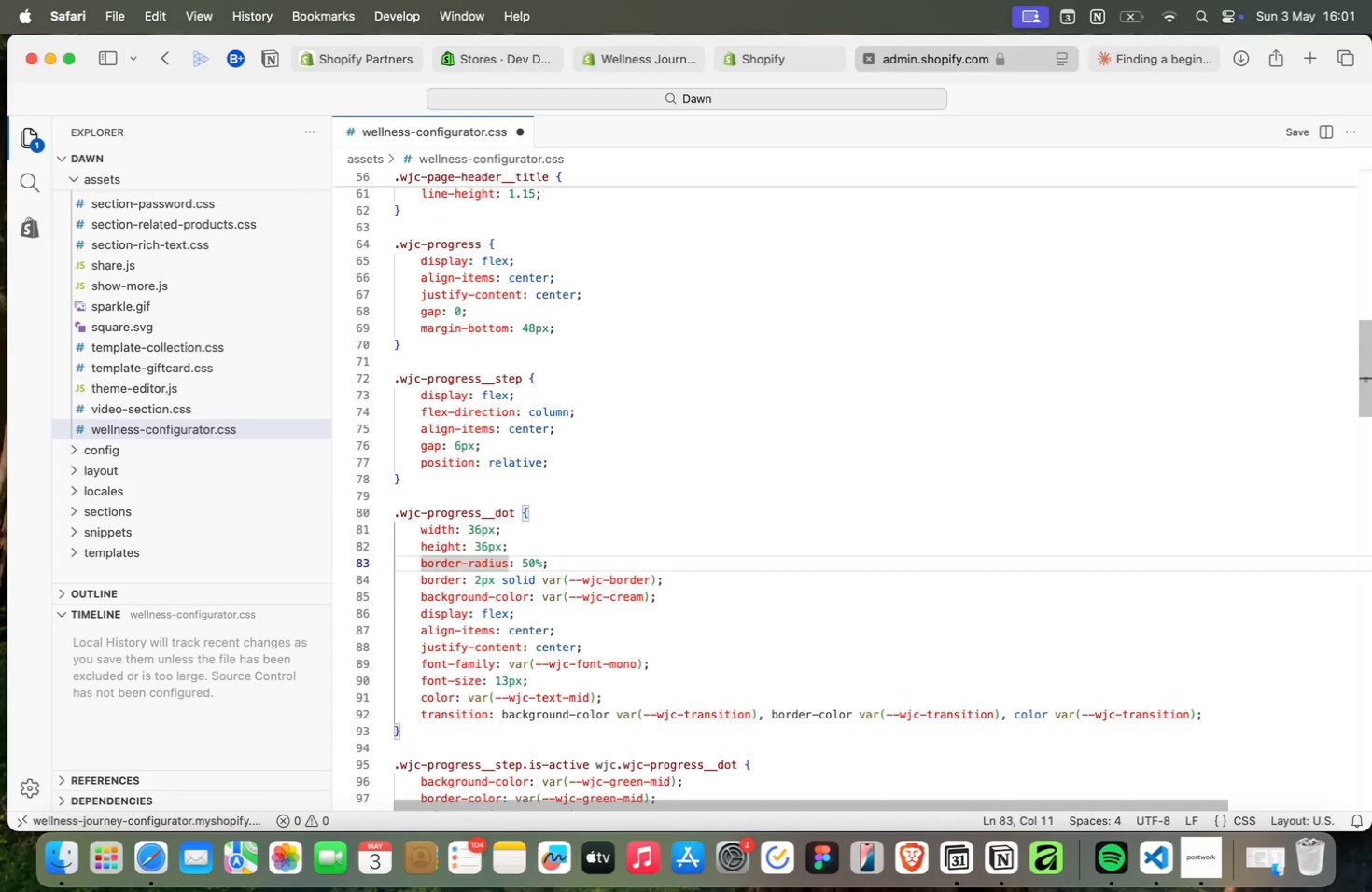 
key(ArrowUp)
 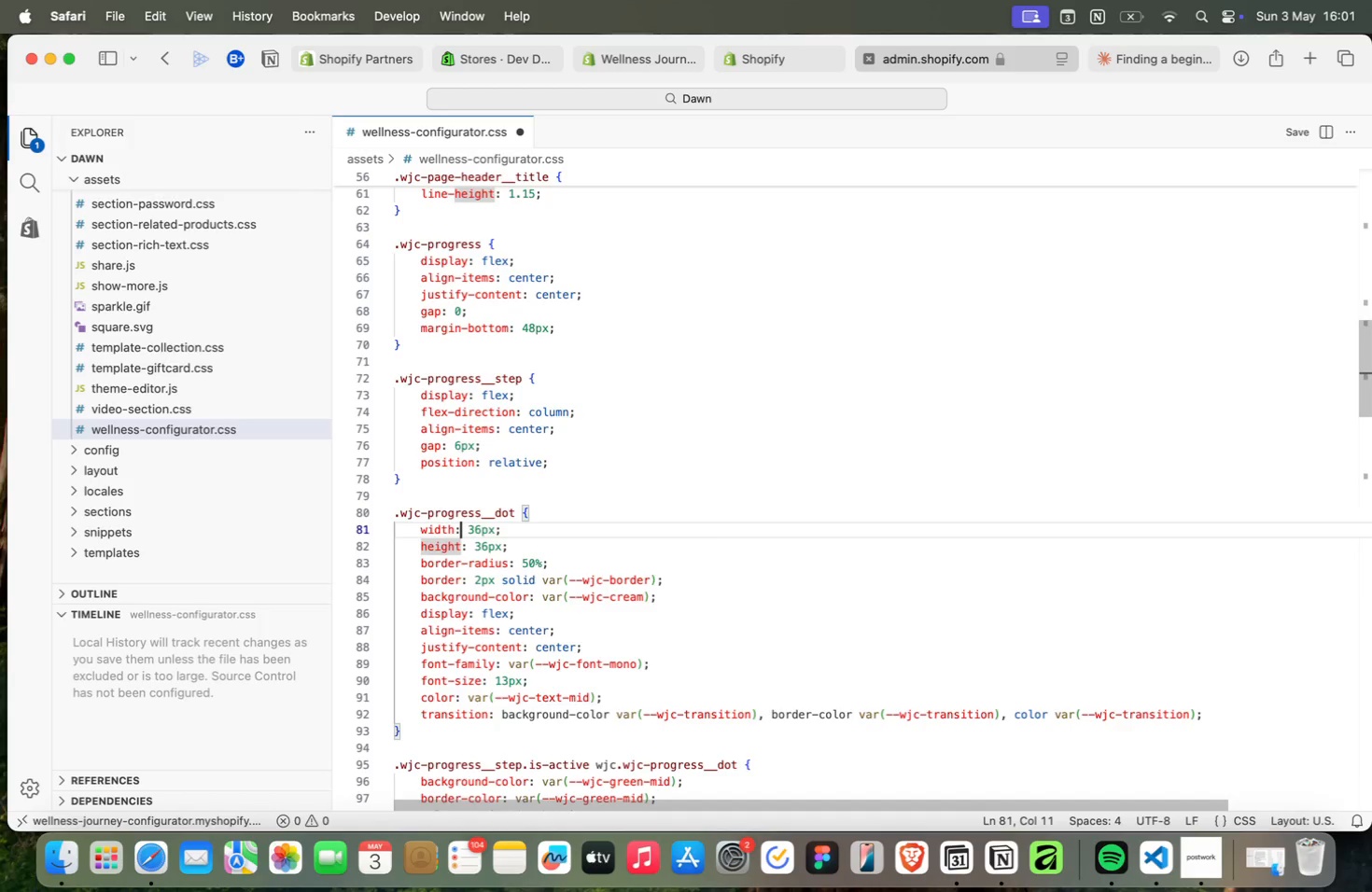 
key(ArrowUp)
 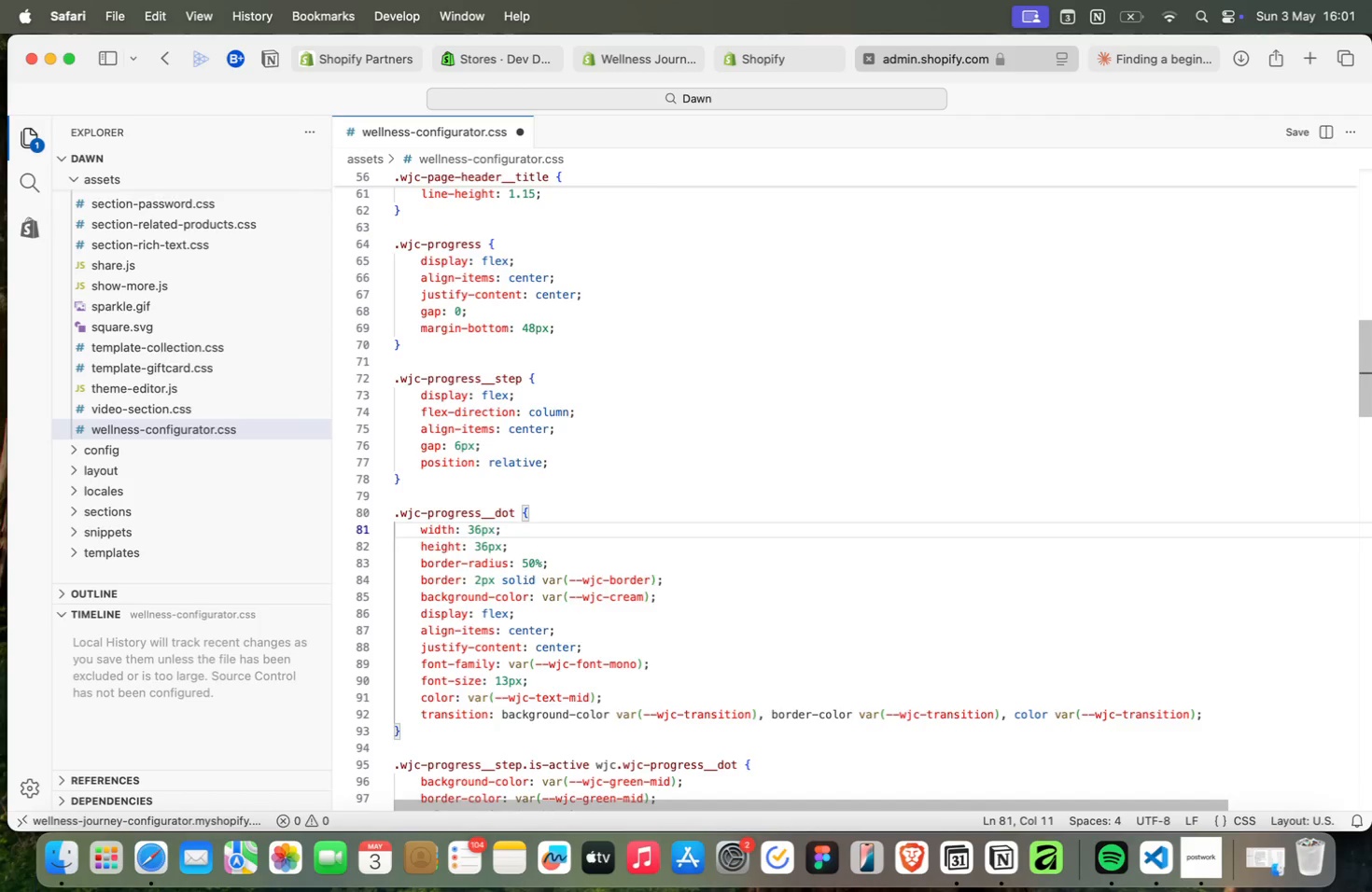 
key(ArrowDown)
 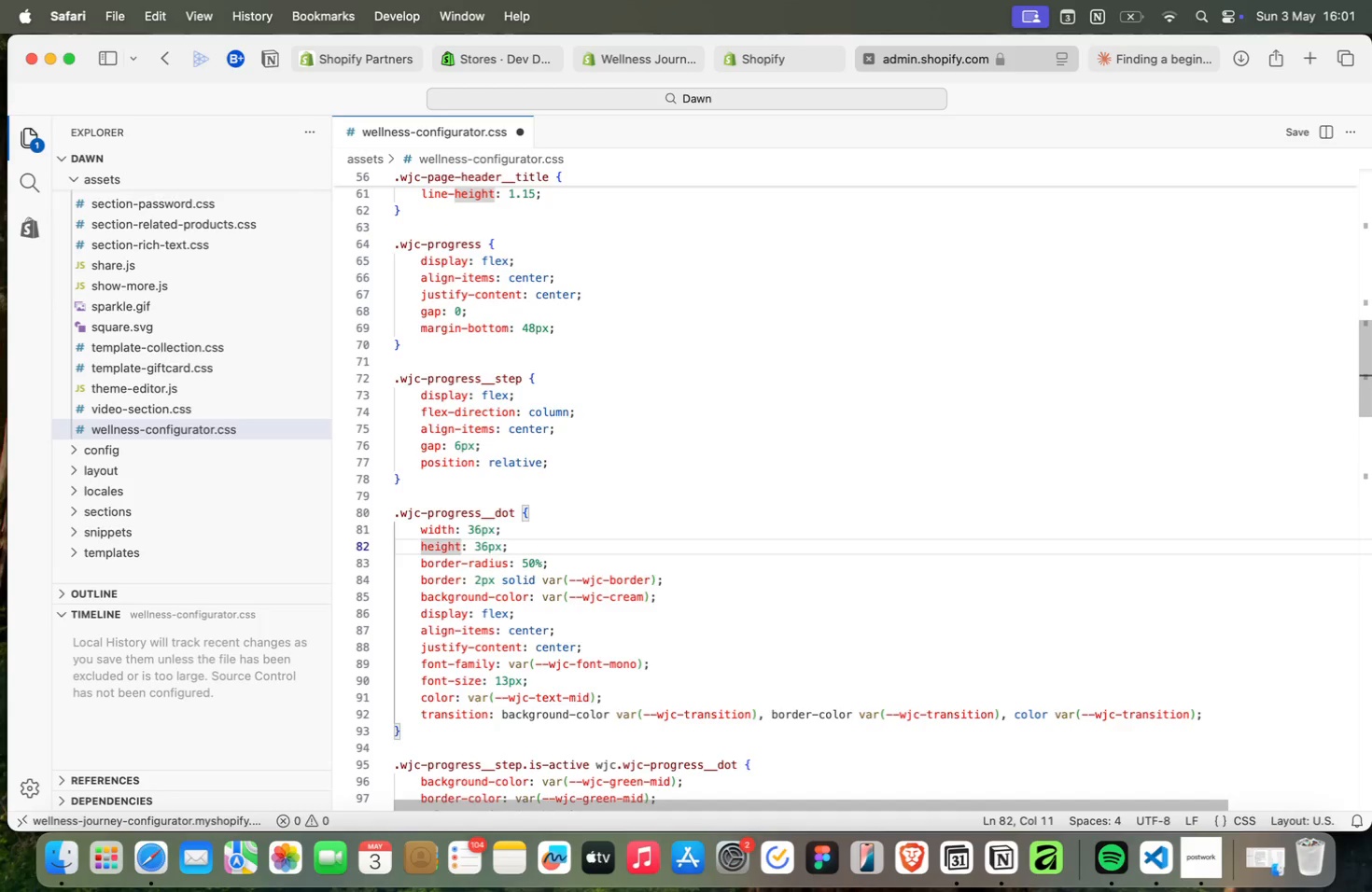 
wait(7.33)
 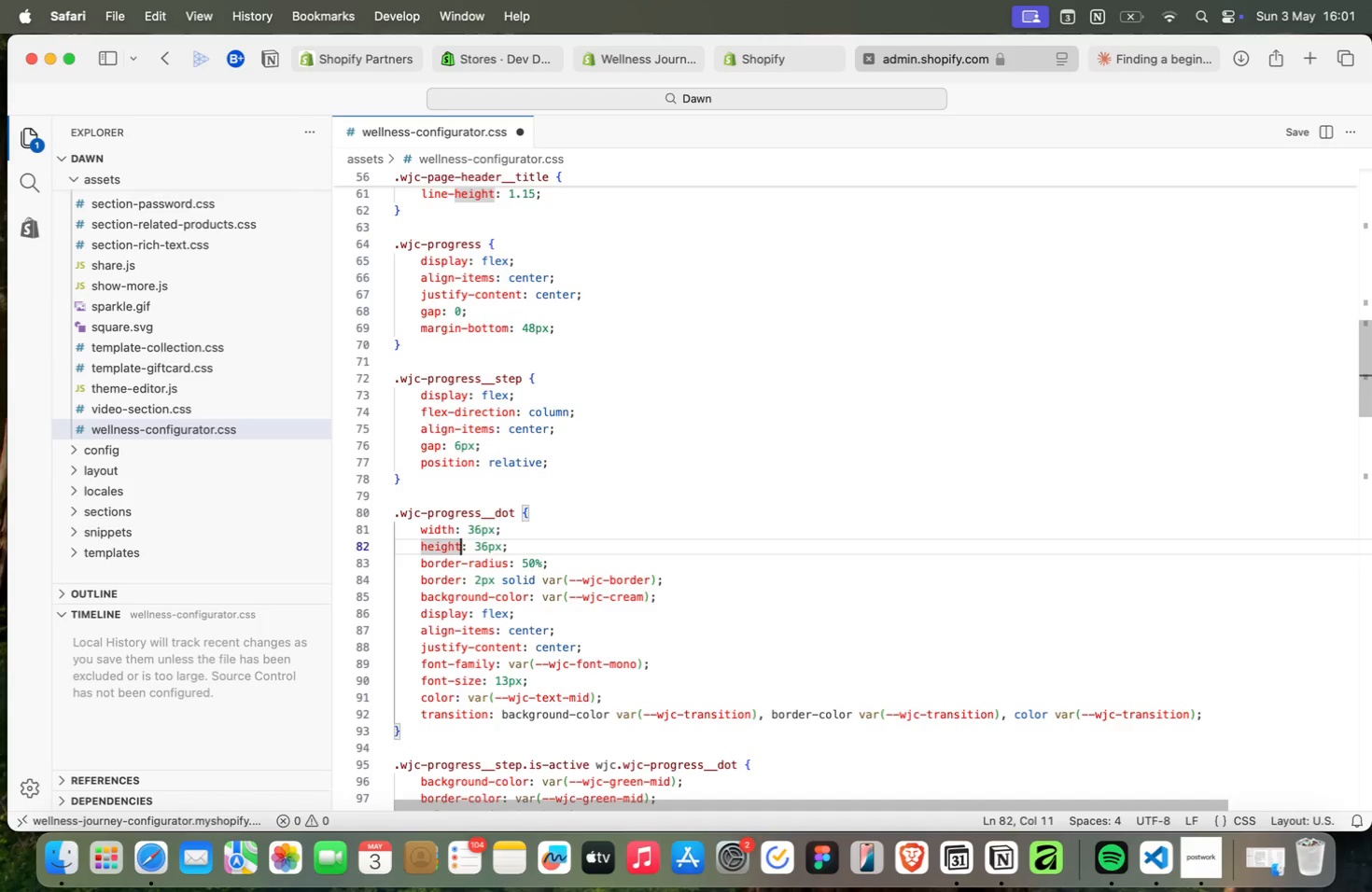 
key(ArrowRight)
 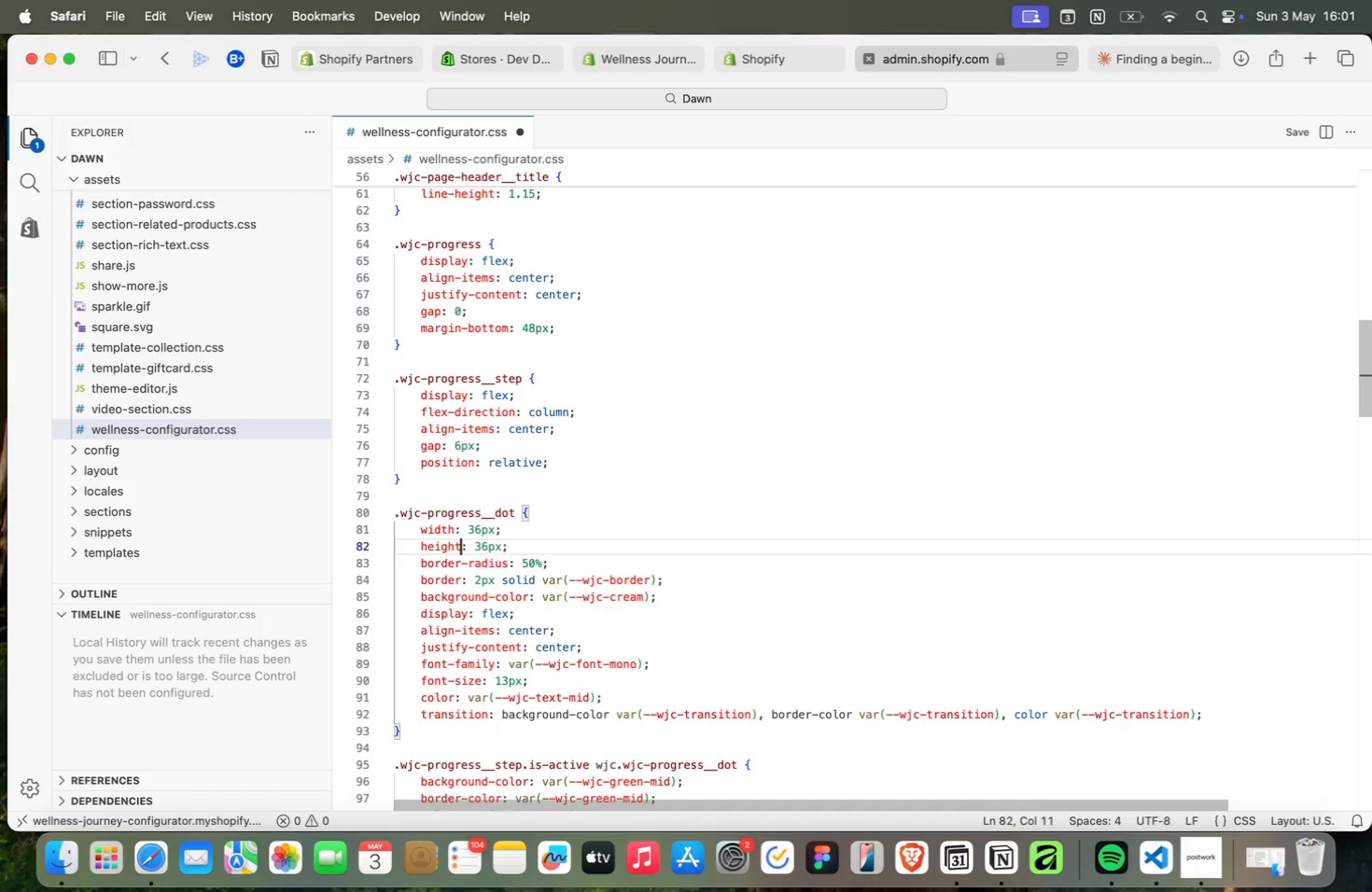 
key(ArrowLeft)
 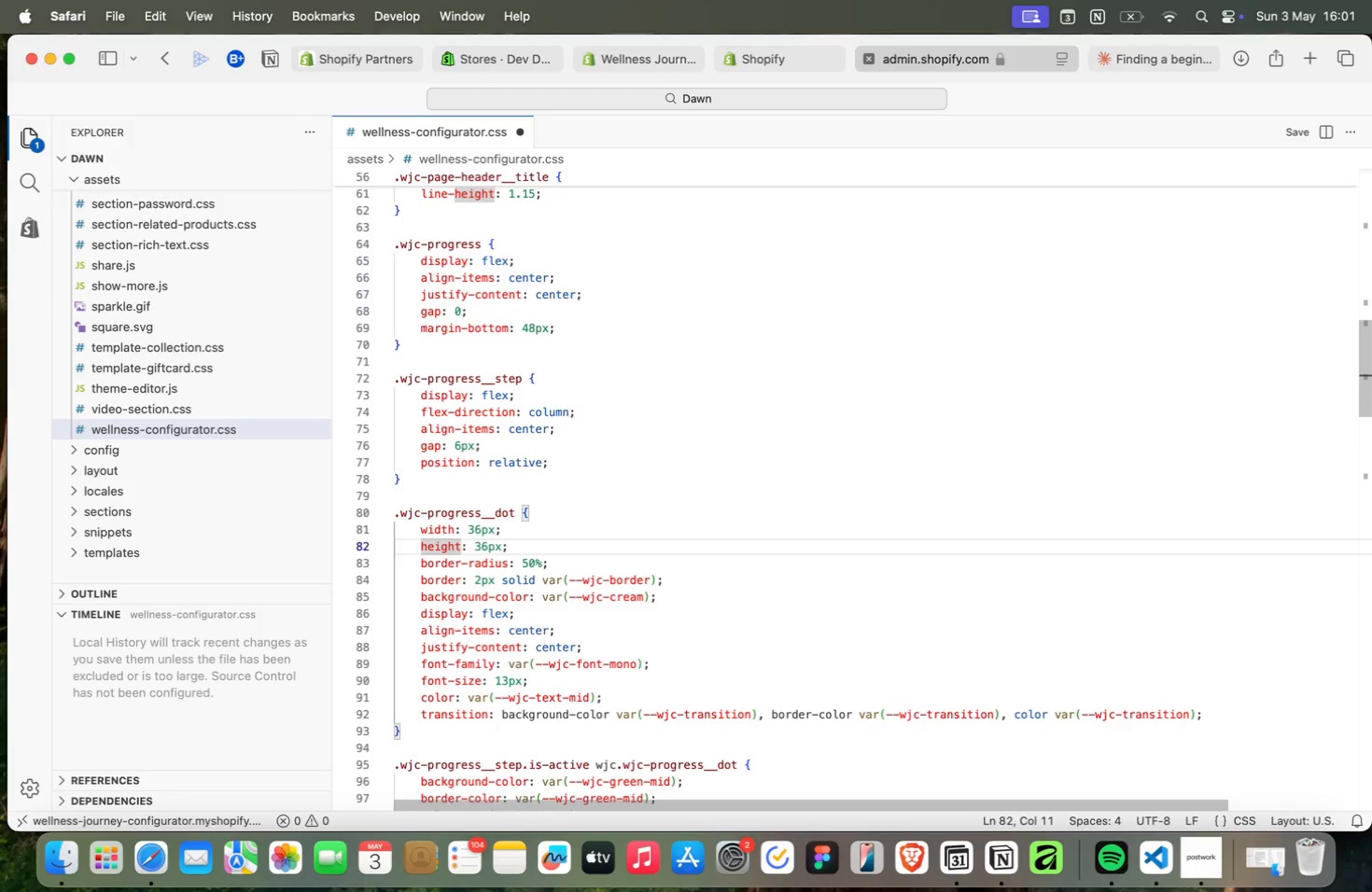 
key(ArrowUp)
 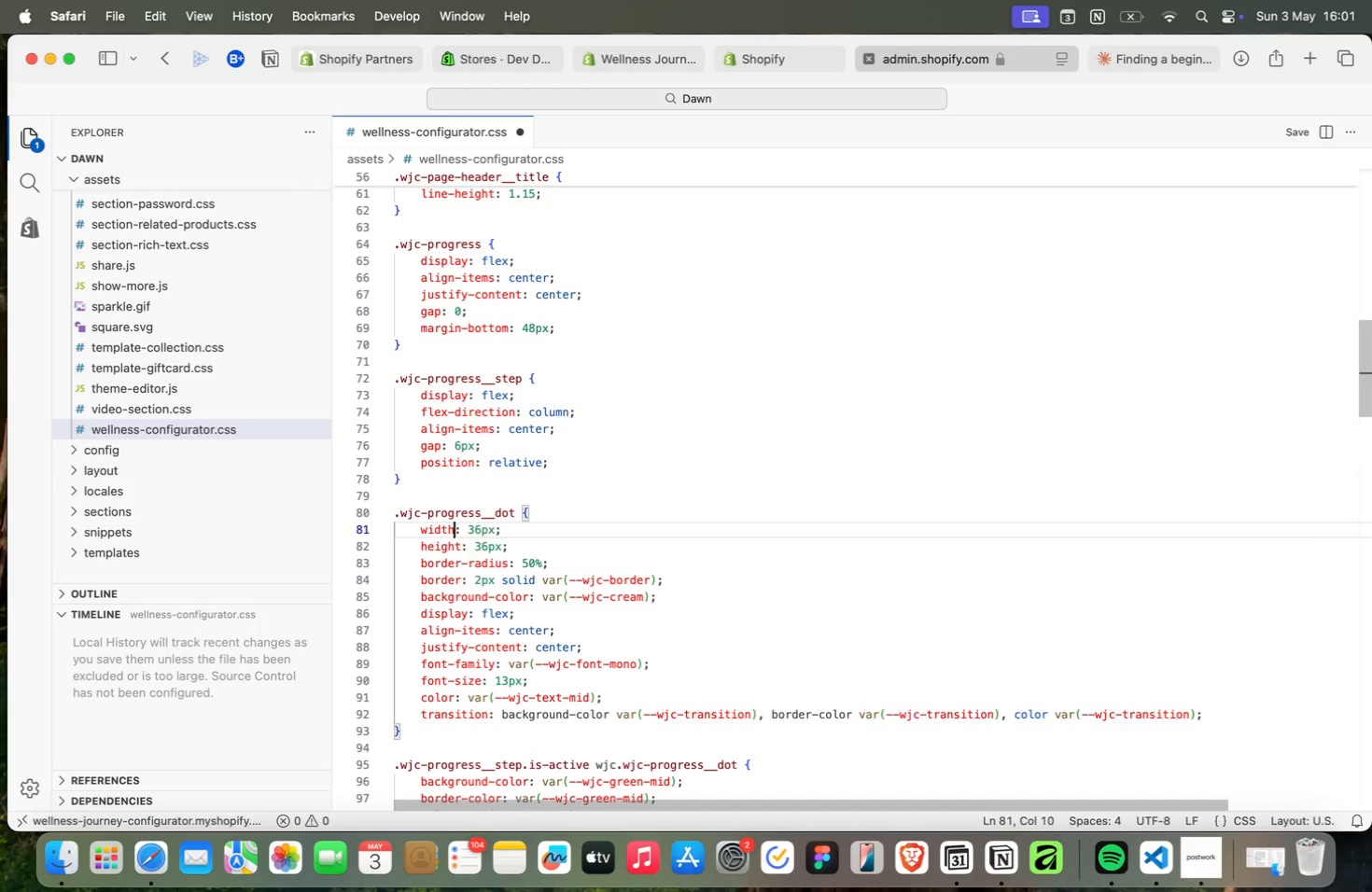 
key(ArrowLeft)
 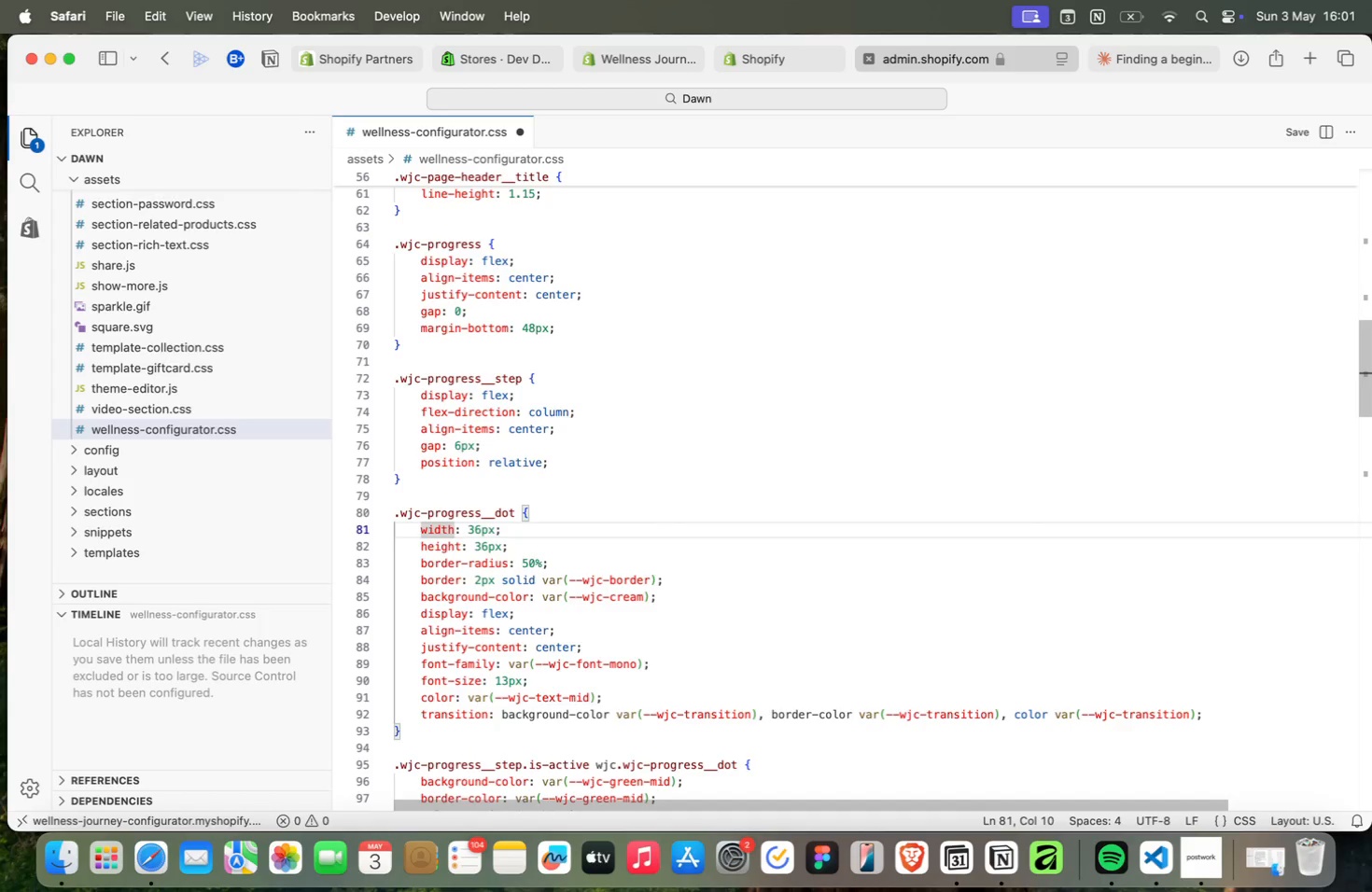 
key(ArrowDown)
 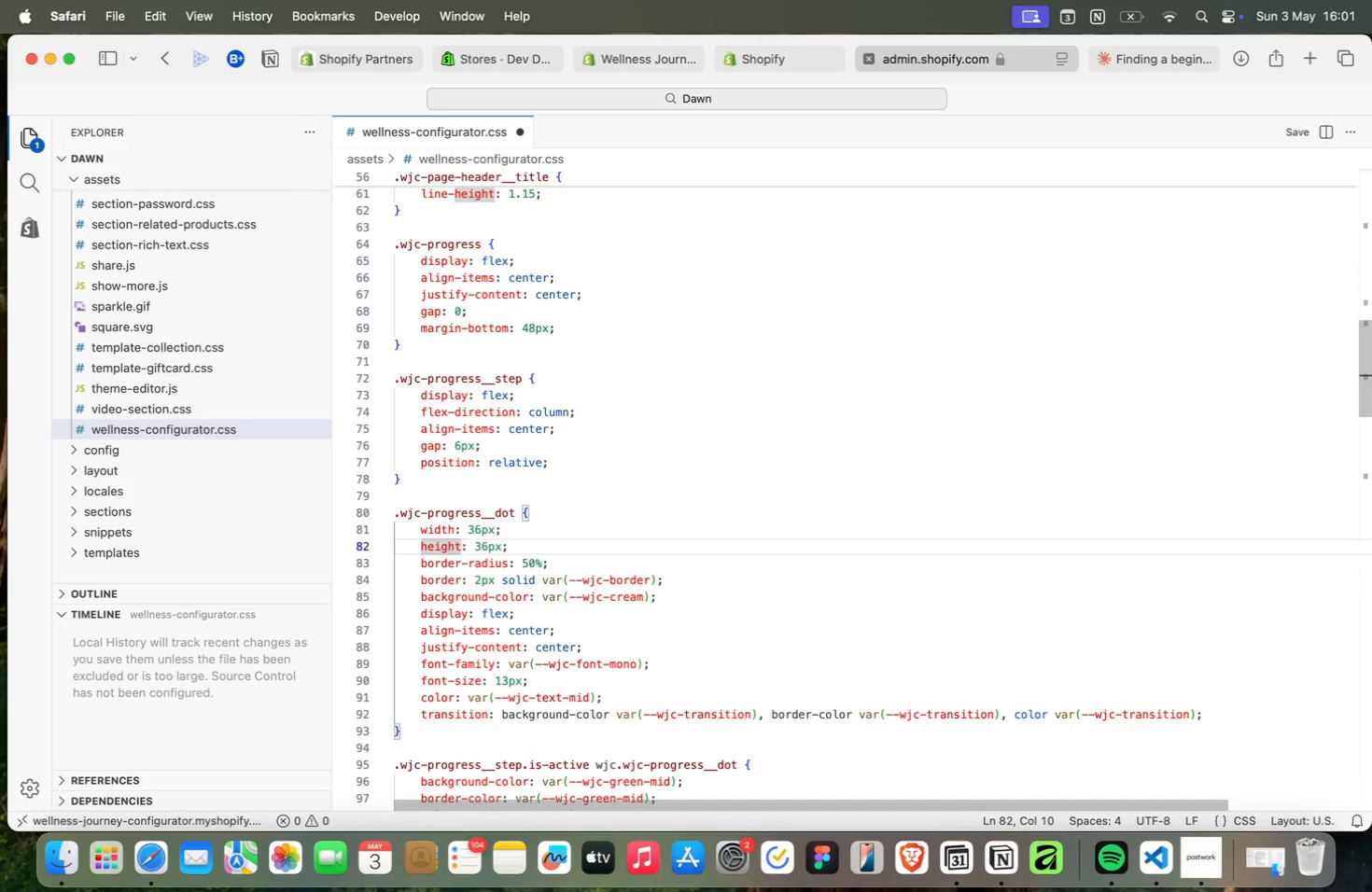 
key(ArrowRight)
 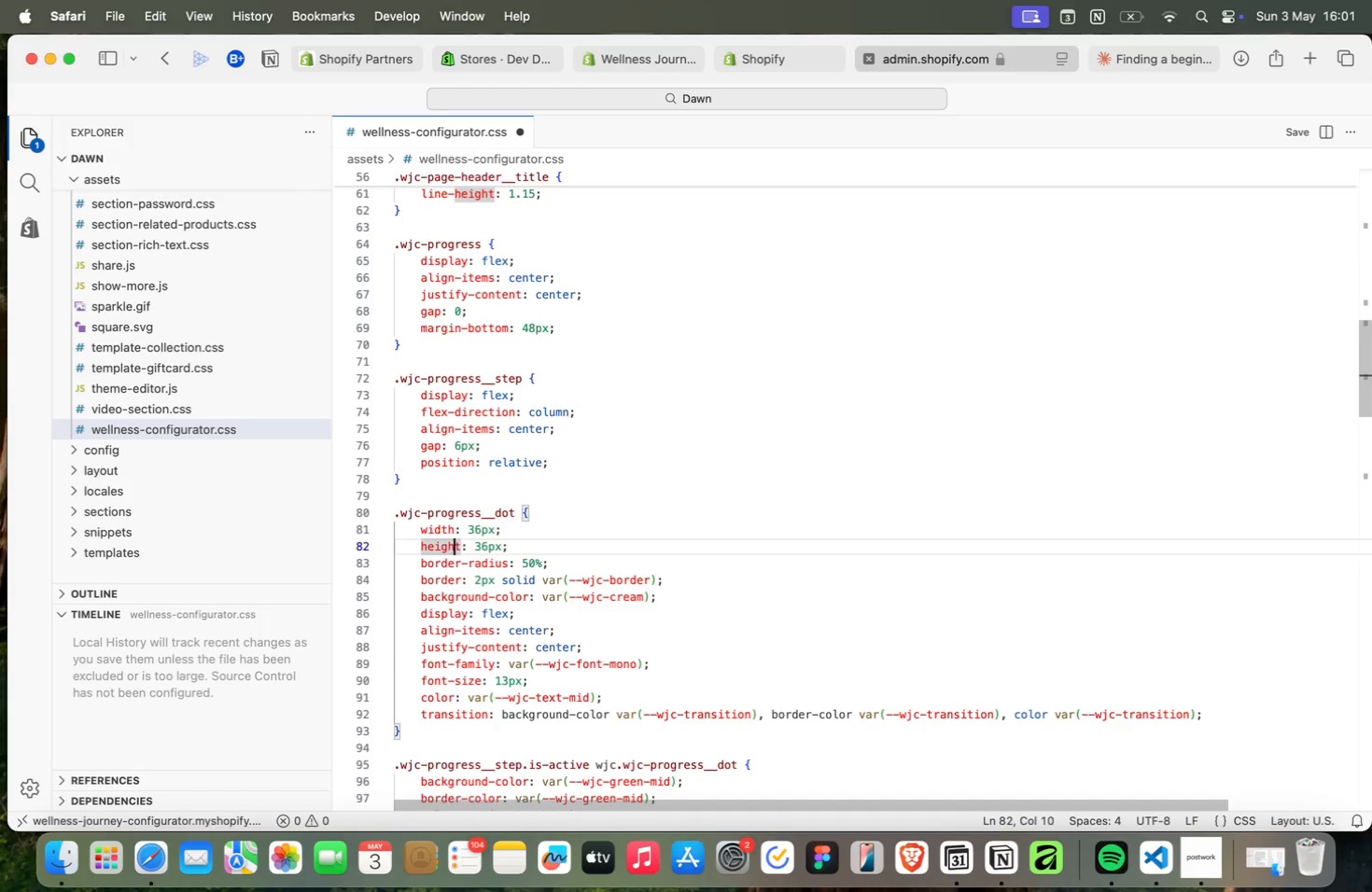 
key(ArrowLeft)
 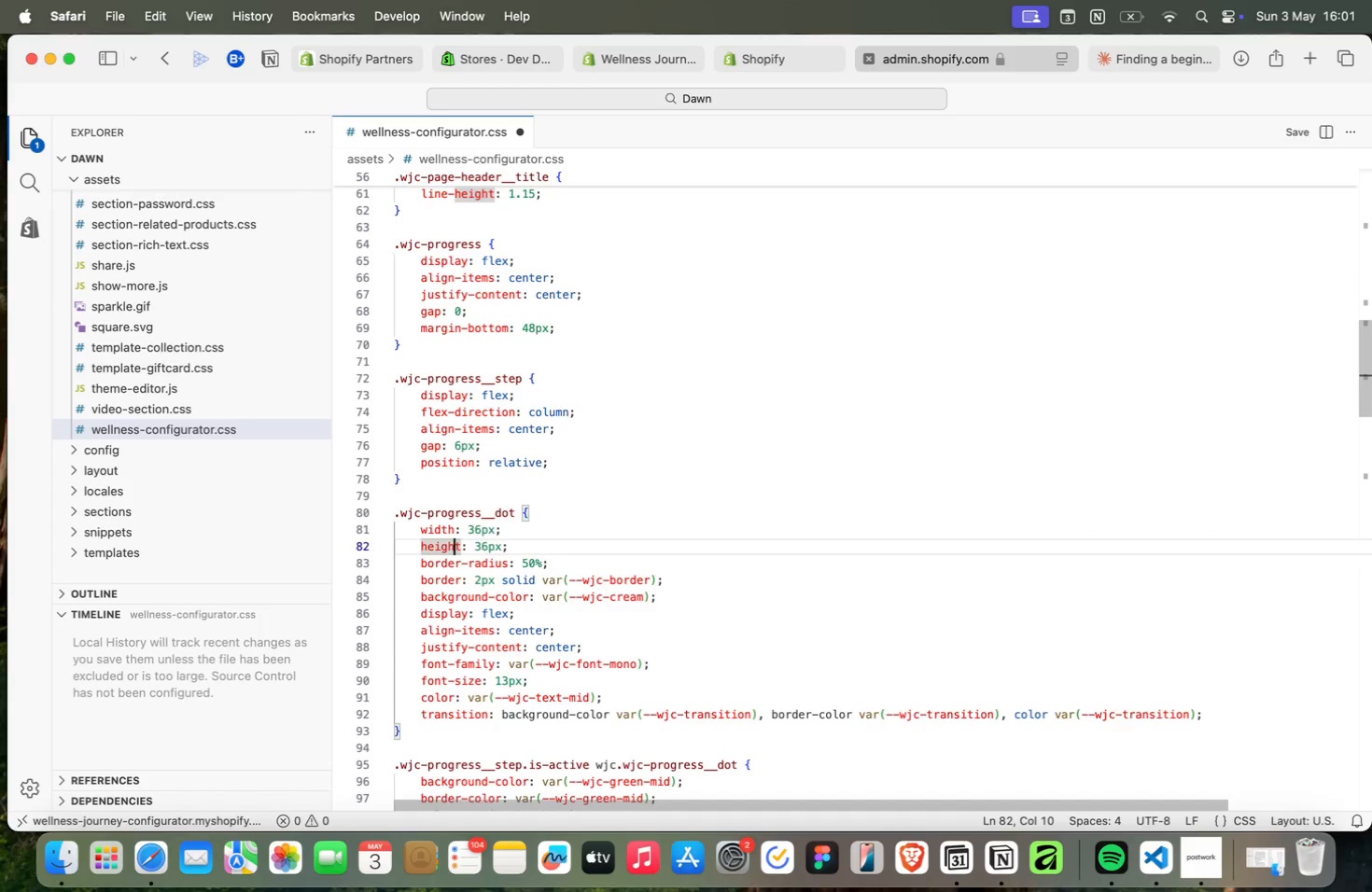 
key(ArrowUp)